 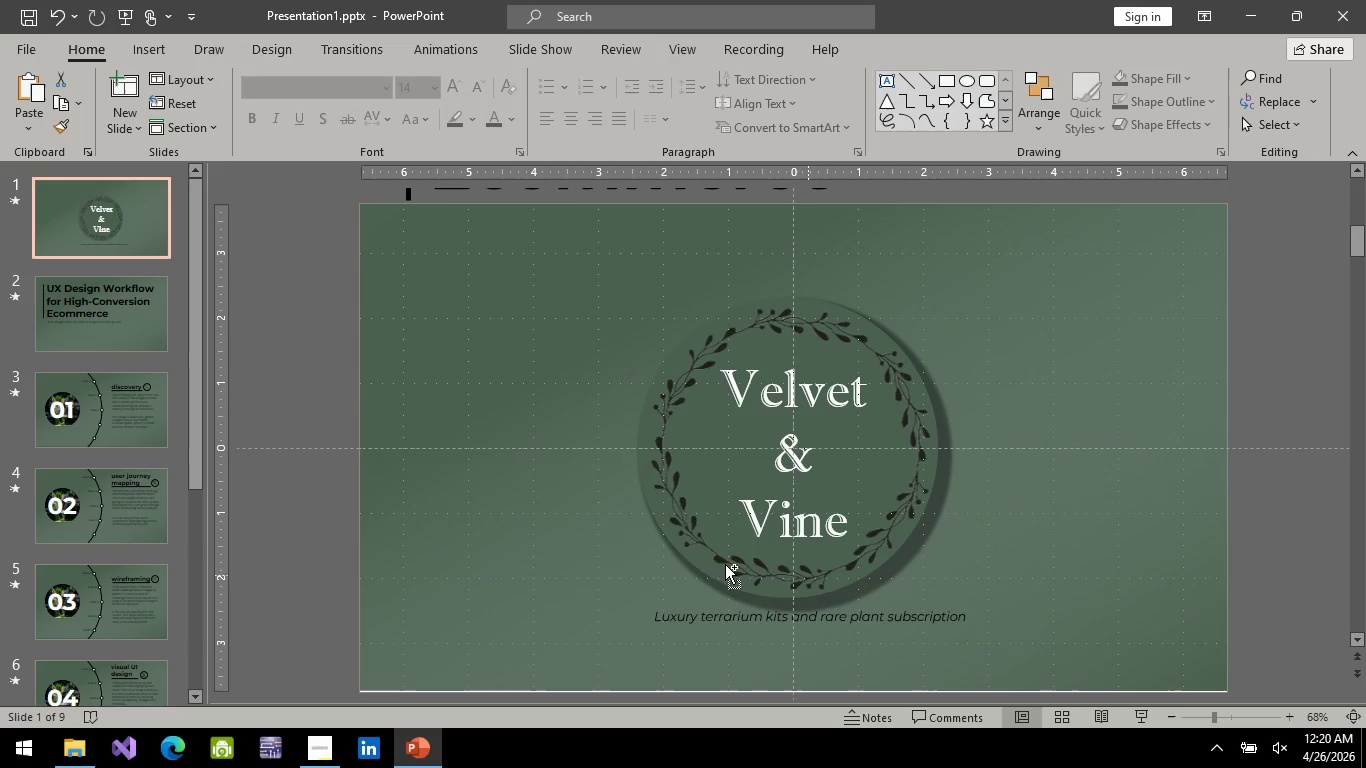 
hold_key(key=ControlLeft, duration=0.75)
scroll: coordinate [868, 588], scroll_direction: none, amount: 0.0
 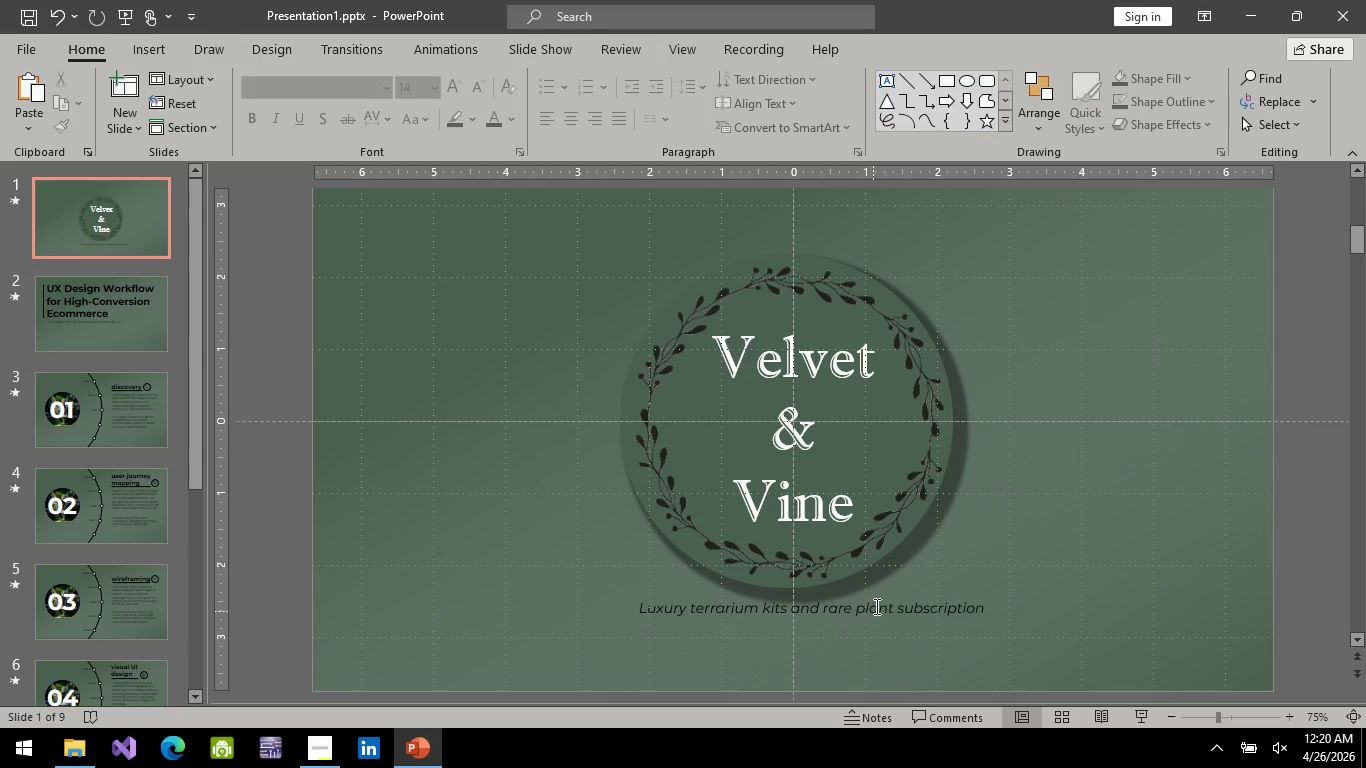 
left_click([875, 606])
 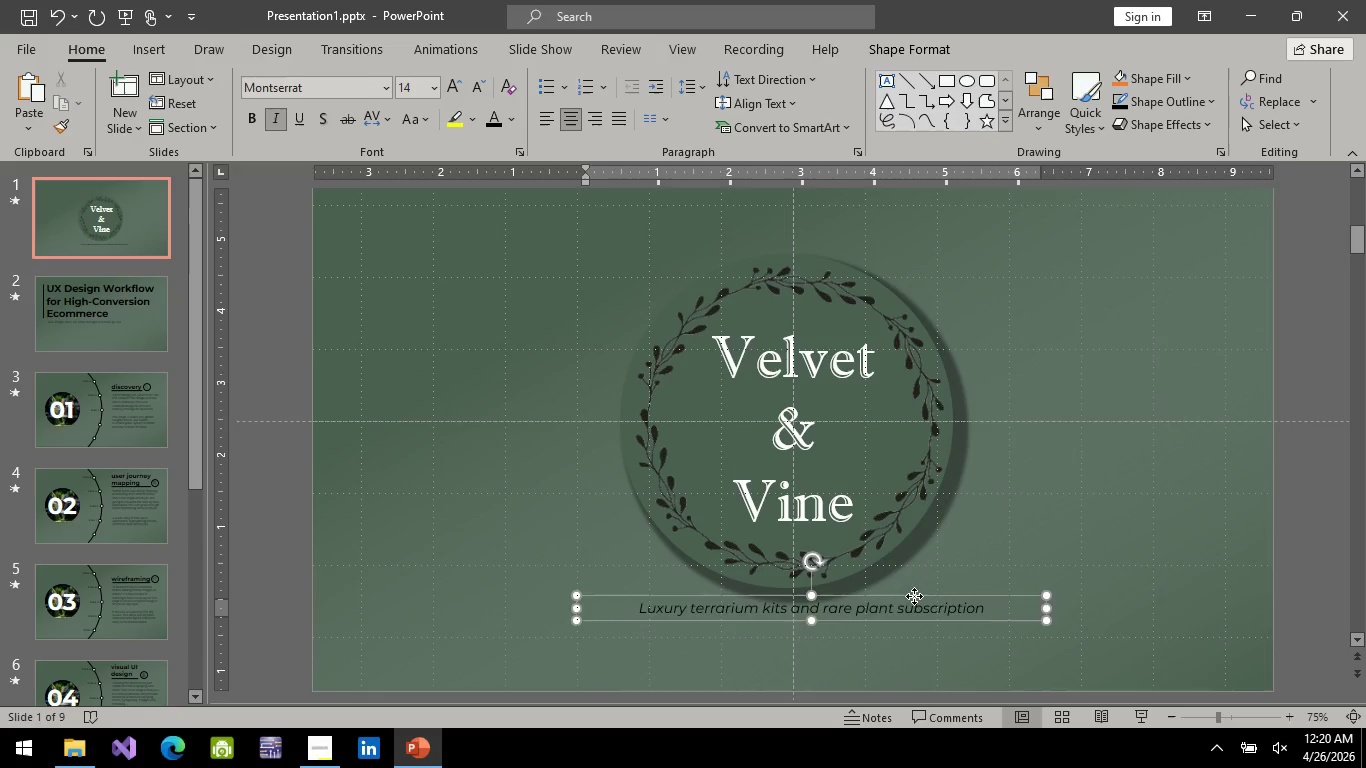 
left_click_drag(start_coordinate=[914, 596], to_coordinate=[898, 597])
 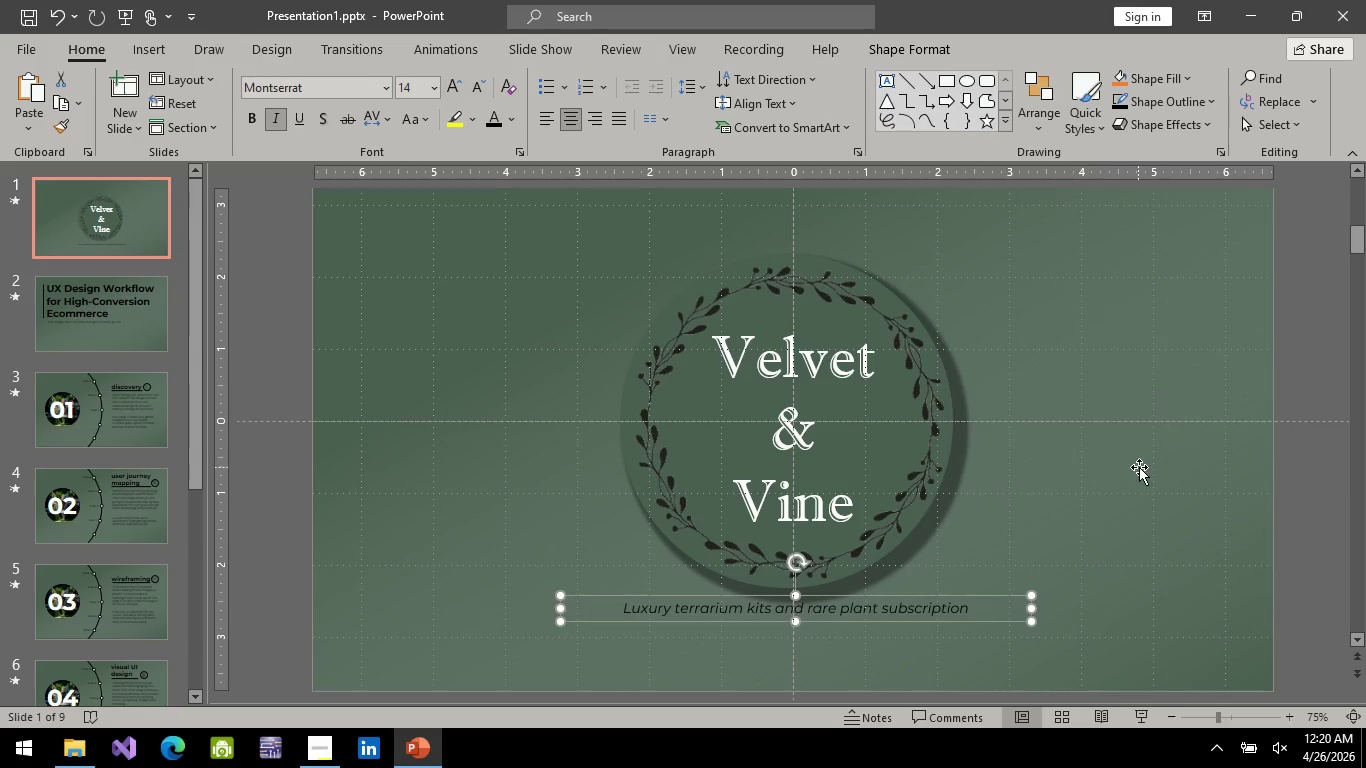 
left_click([1139, 467])
 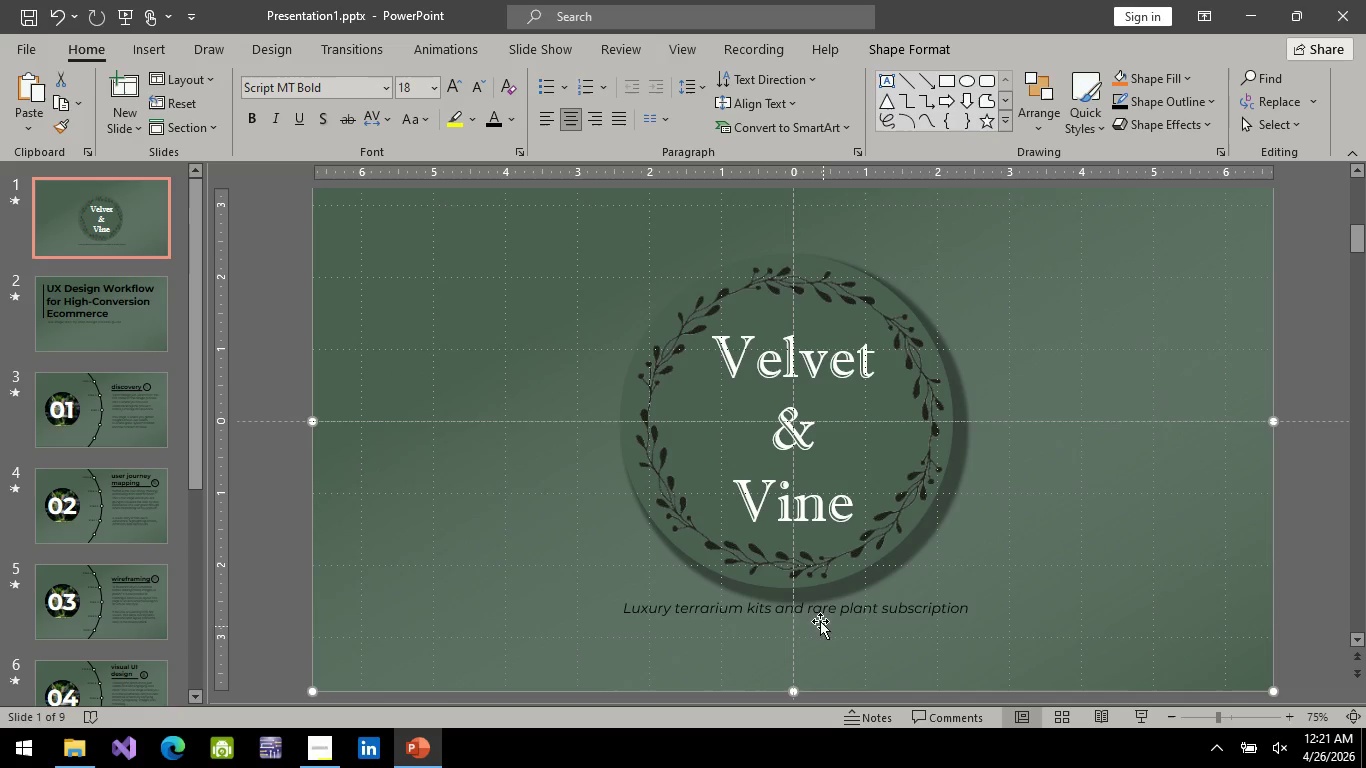 
left_click([816, 614])
 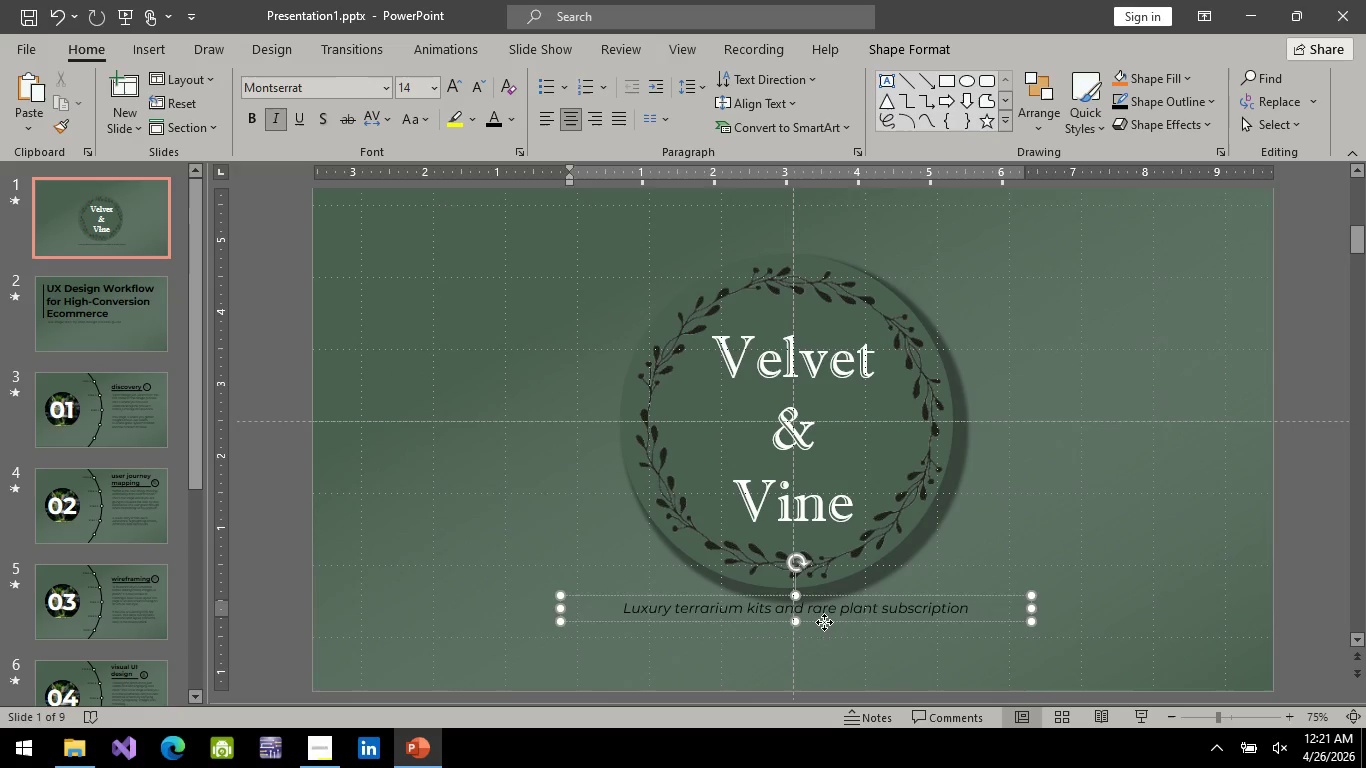 
left_click([824, 622])
 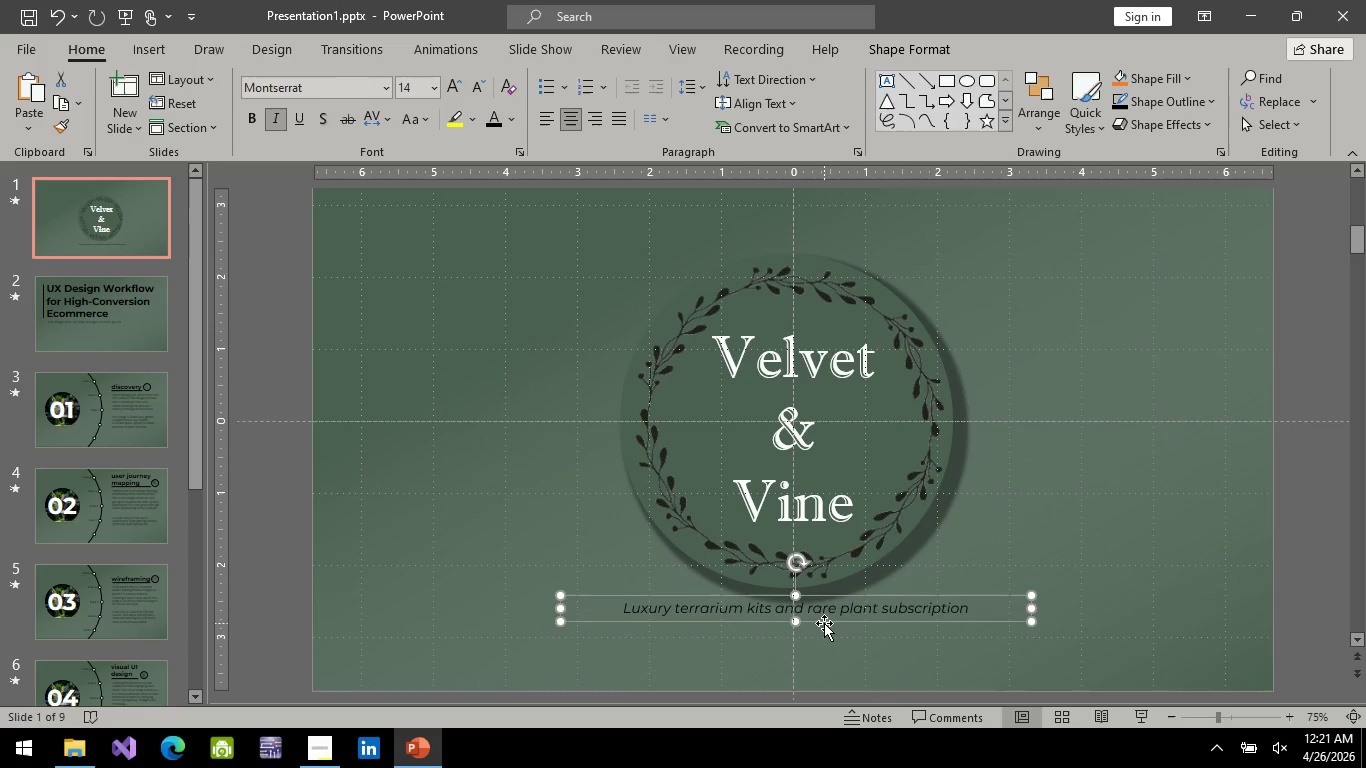 
key(ArrowDown)
 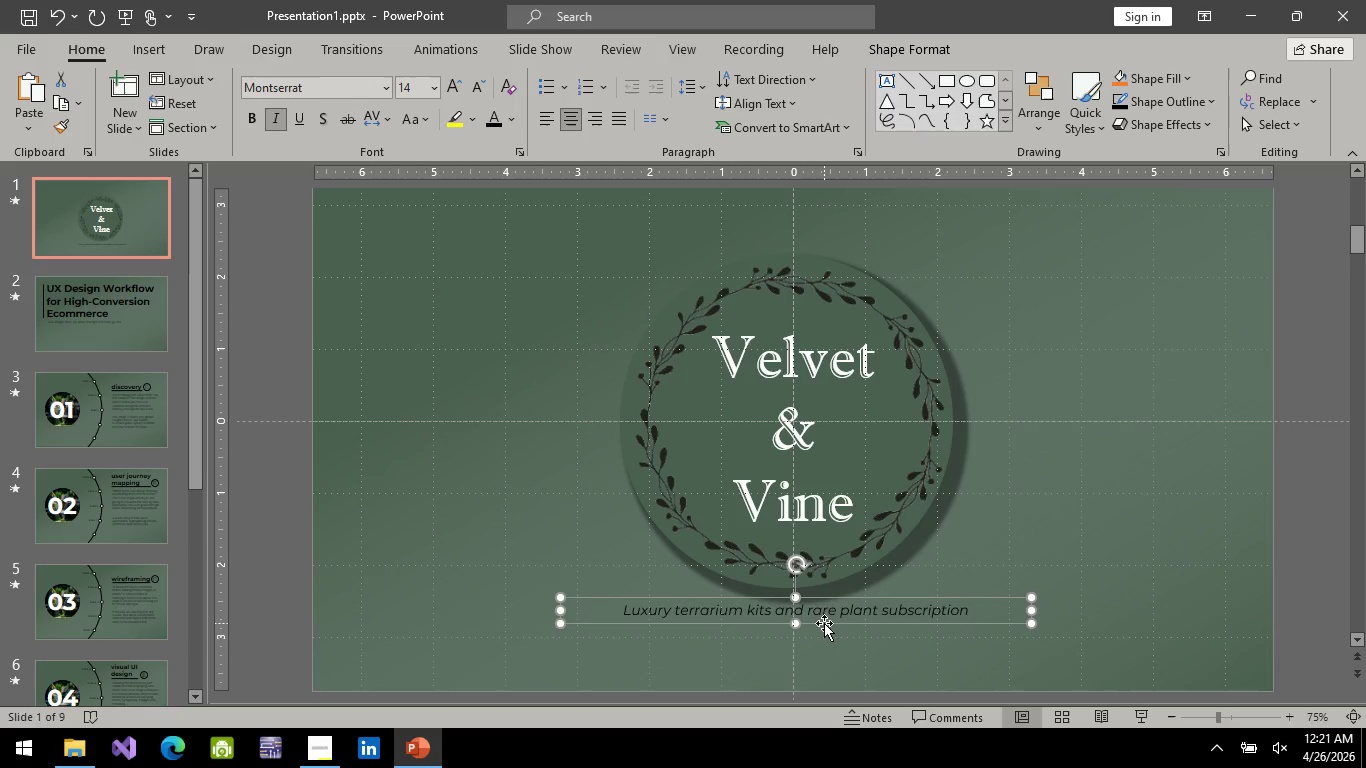 
key(ArrowDown)
 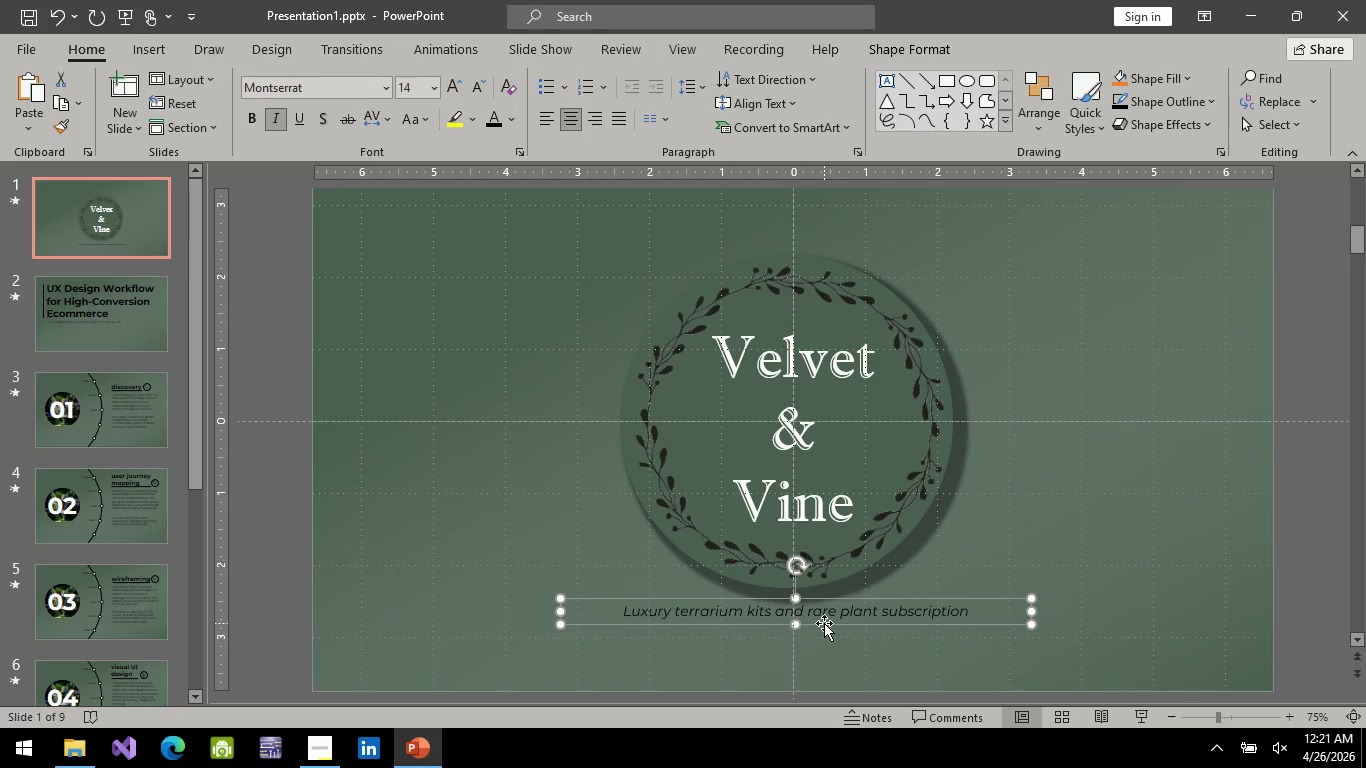 
key(ArrowDown)
 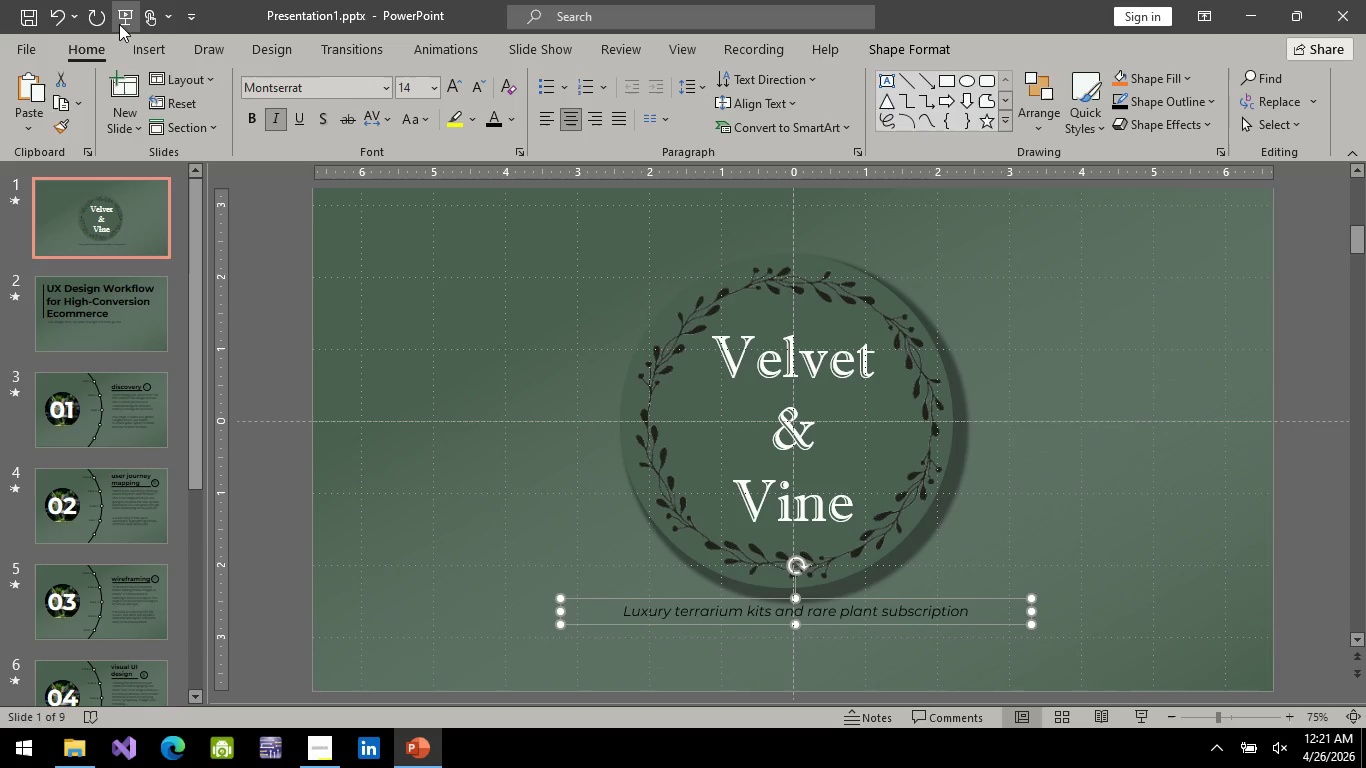 
left_click([124, 22])
 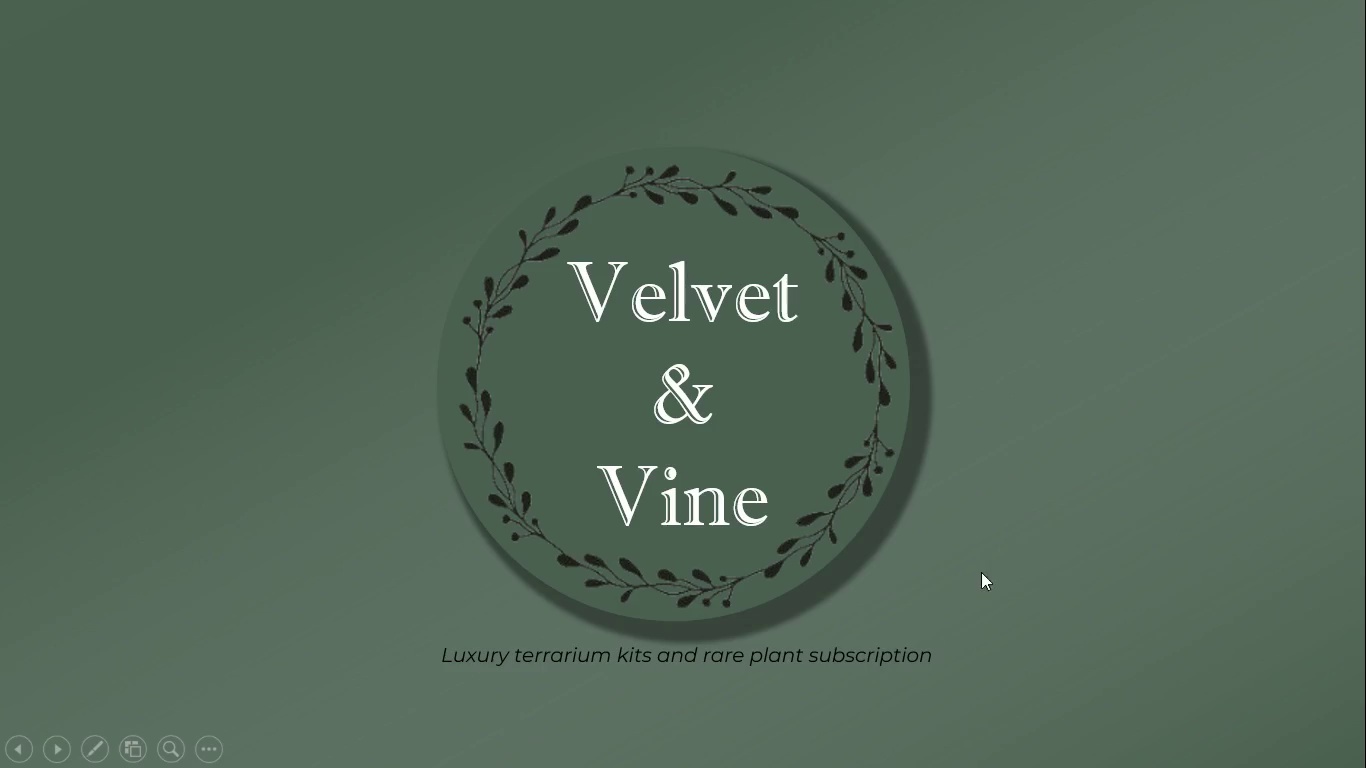 
key(Escape)
 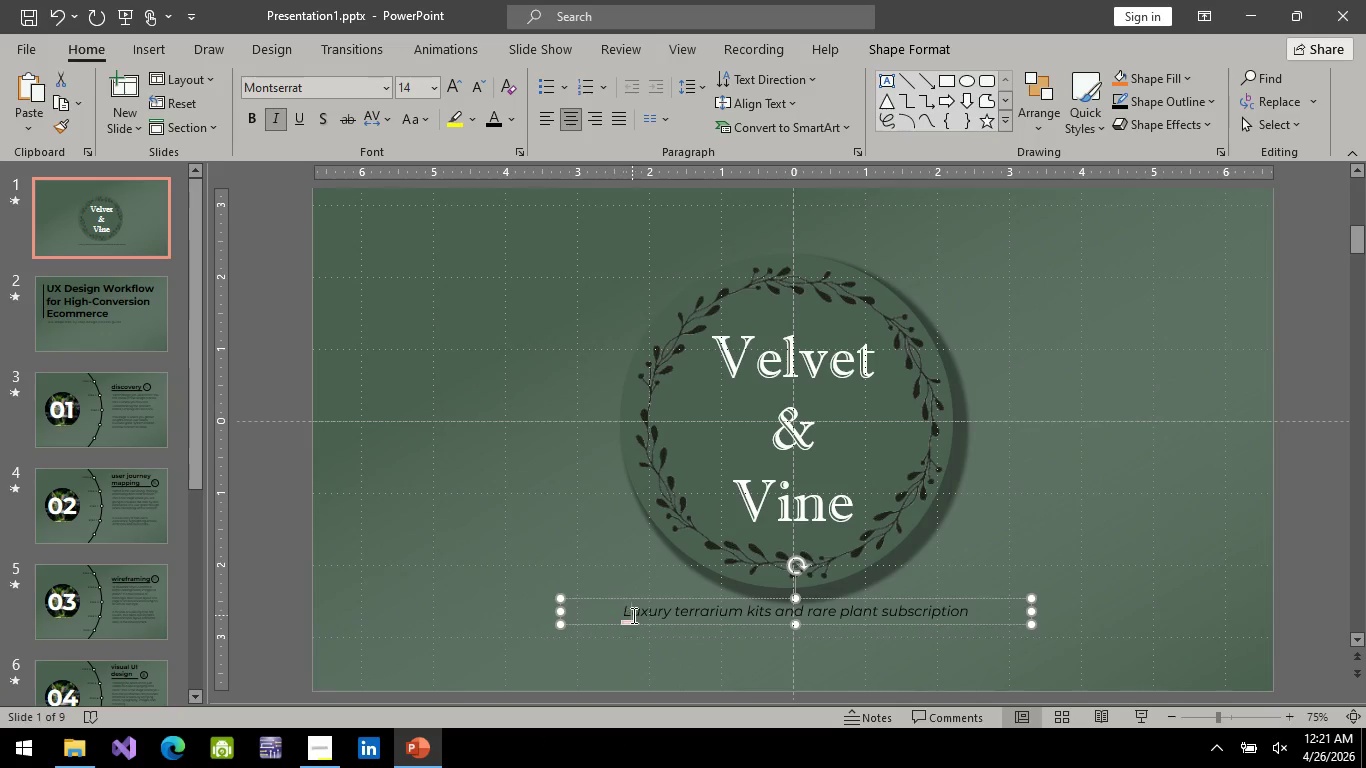 
double_click([632, 615])
 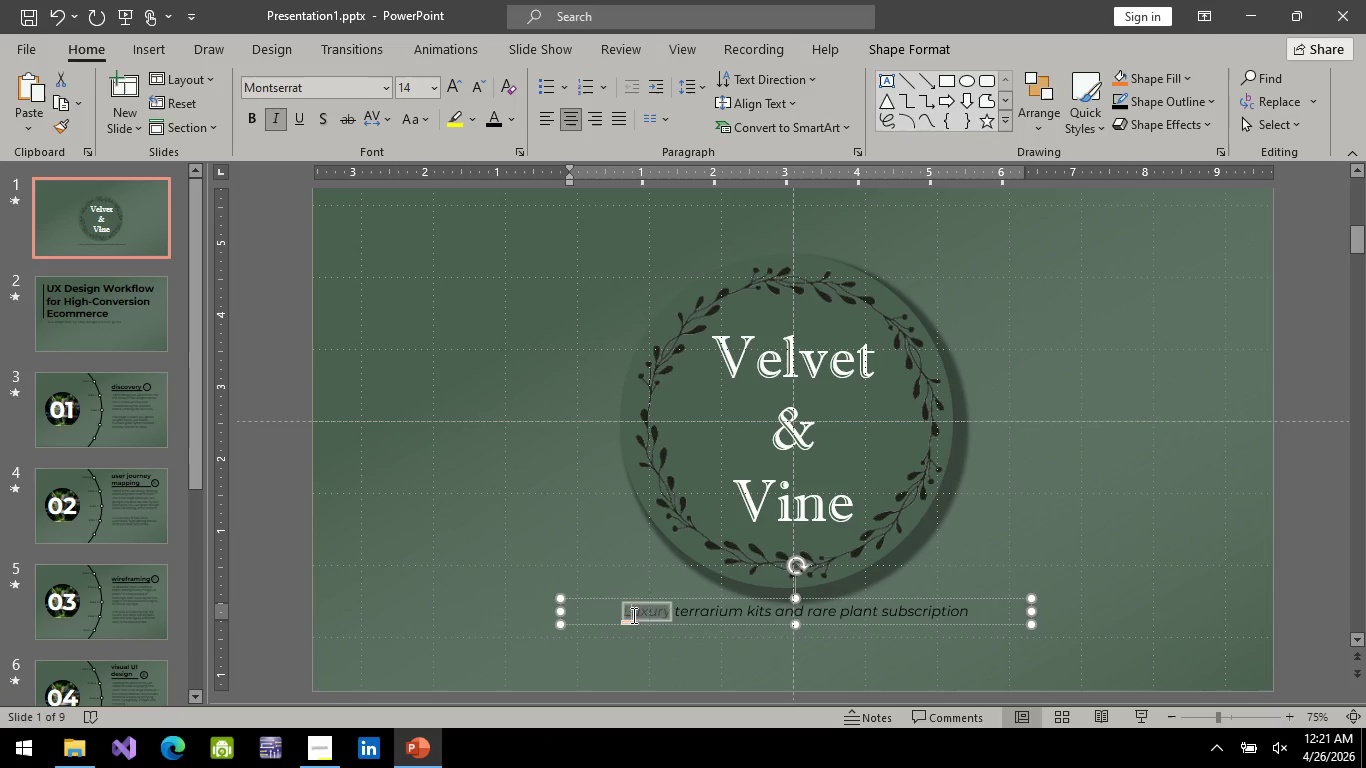 
left_click([632, 615])
 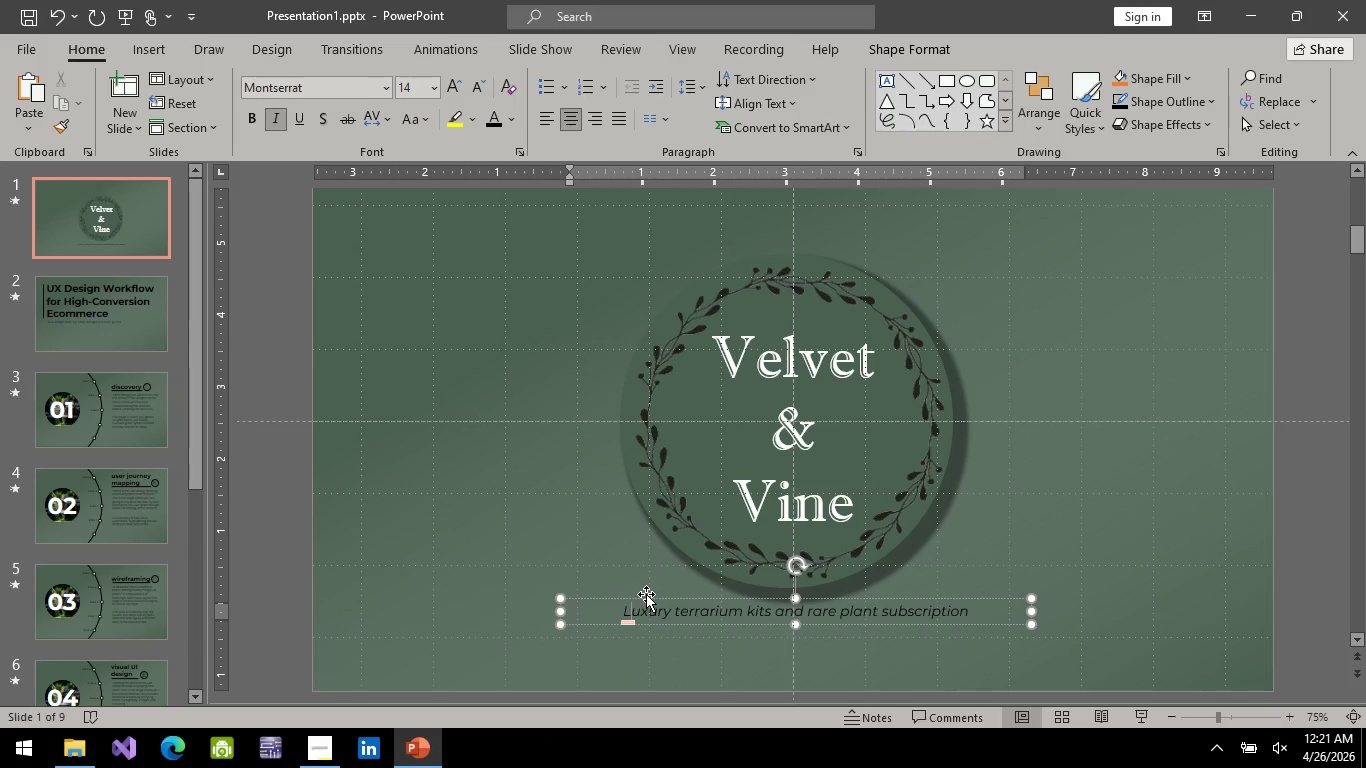 
key(Backspace)
 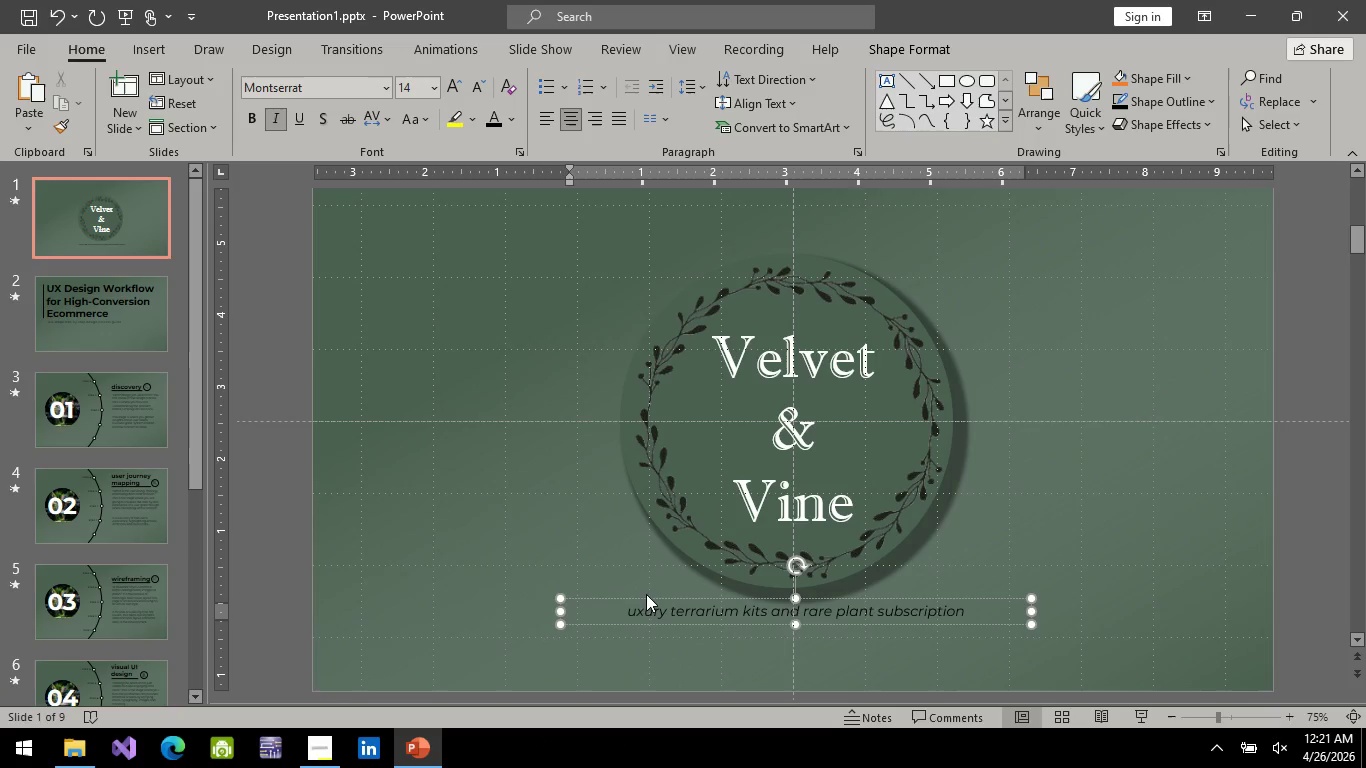 
key(L)
 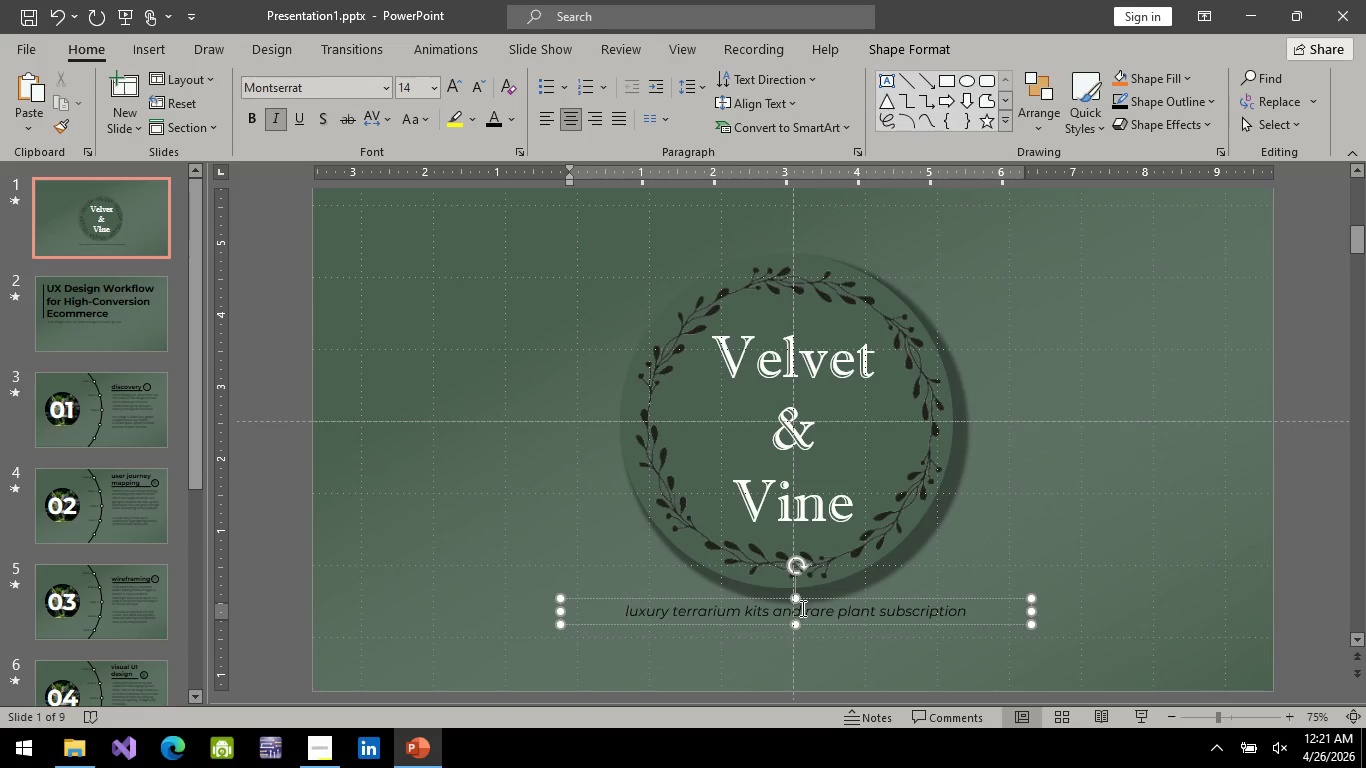 
left_click([814, 614])
 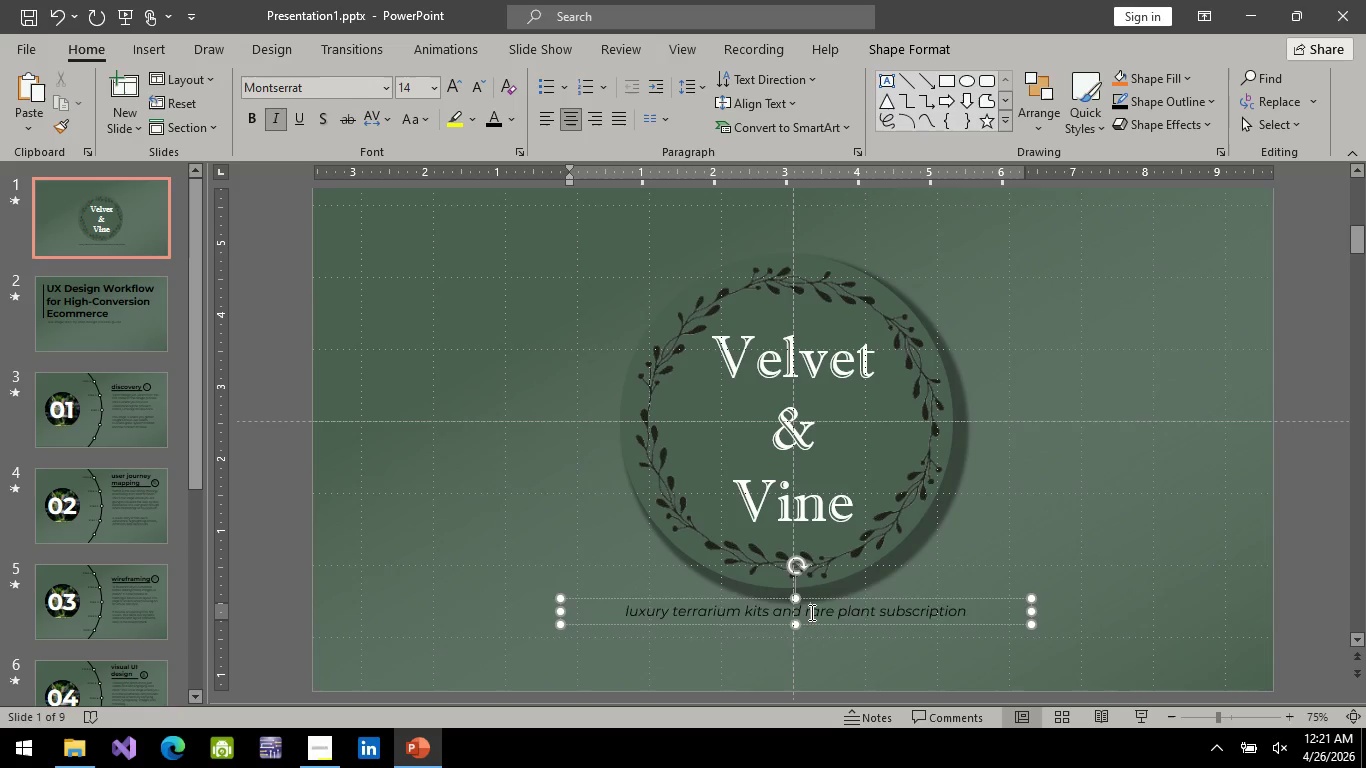 
key(Control+A)
 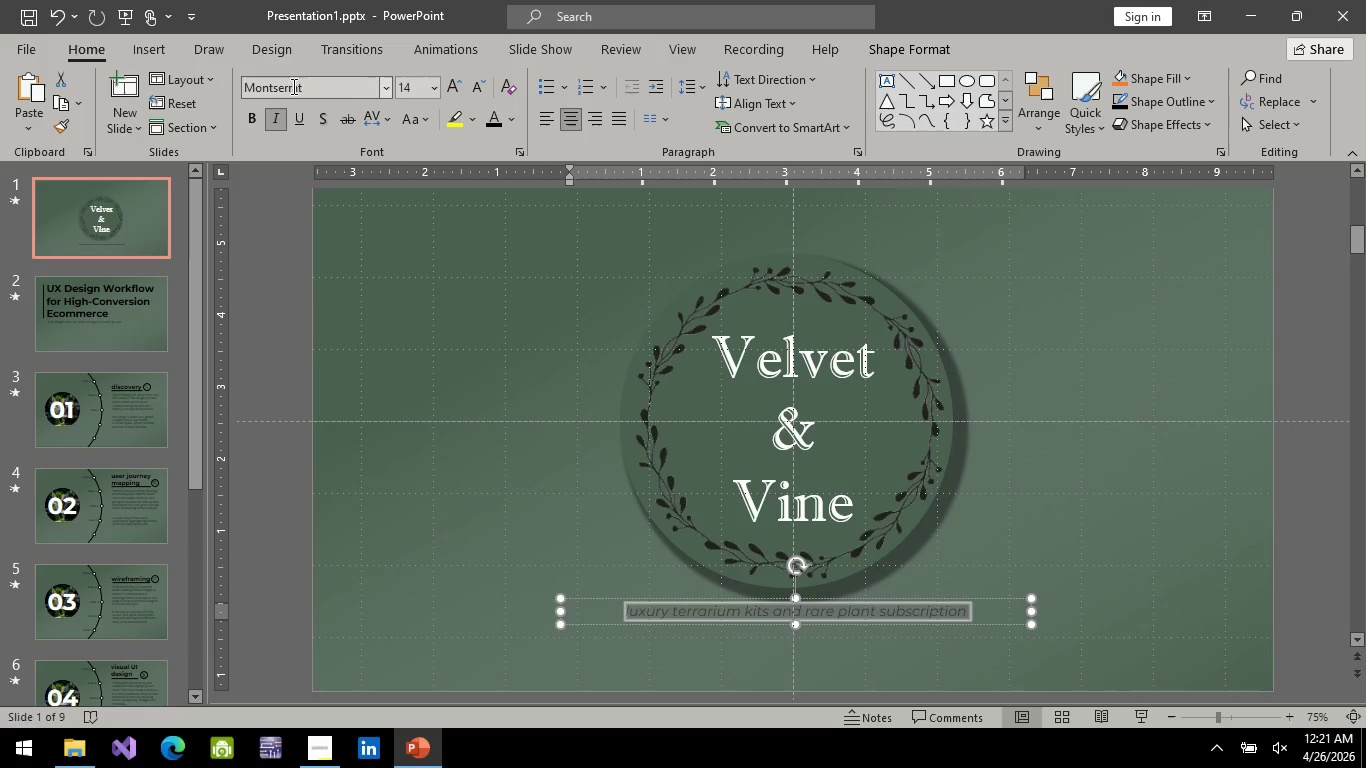 
left_click([293, 87])
 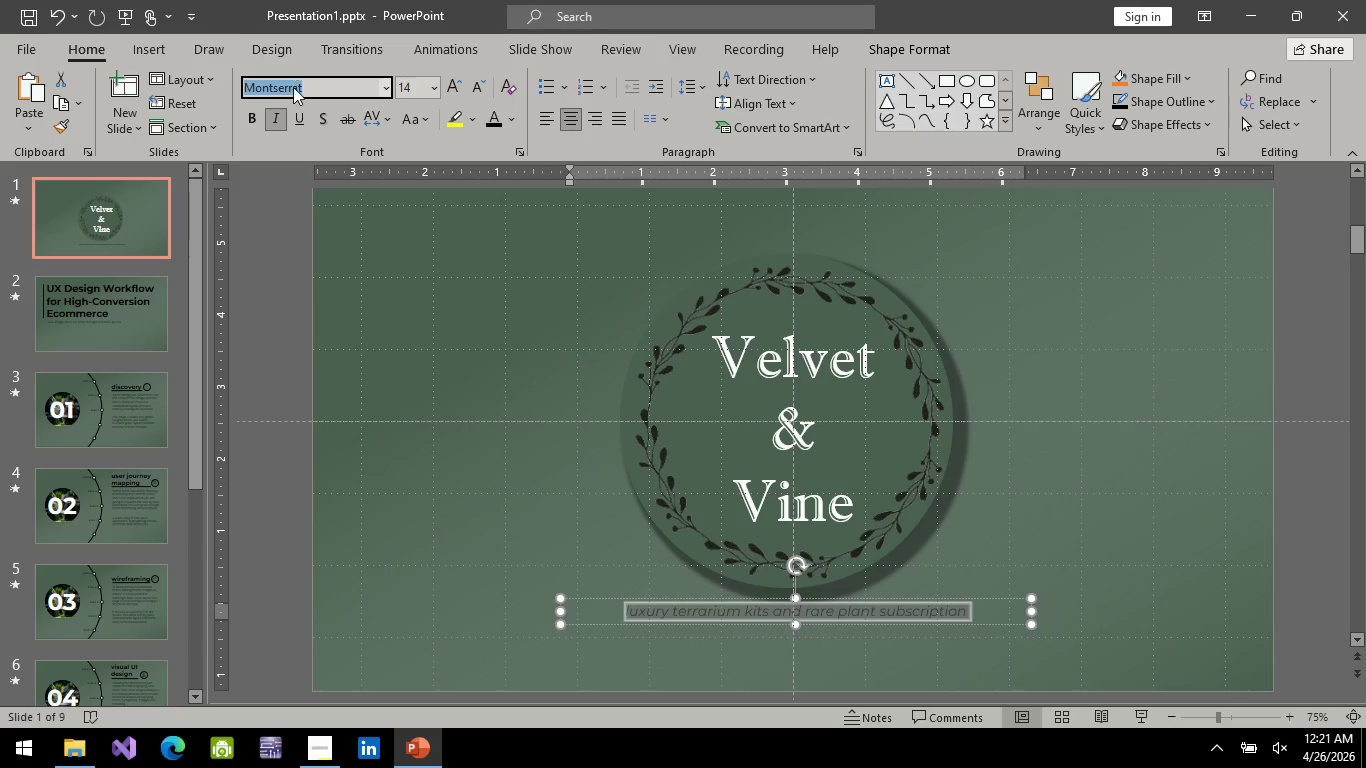 
type(sc)
 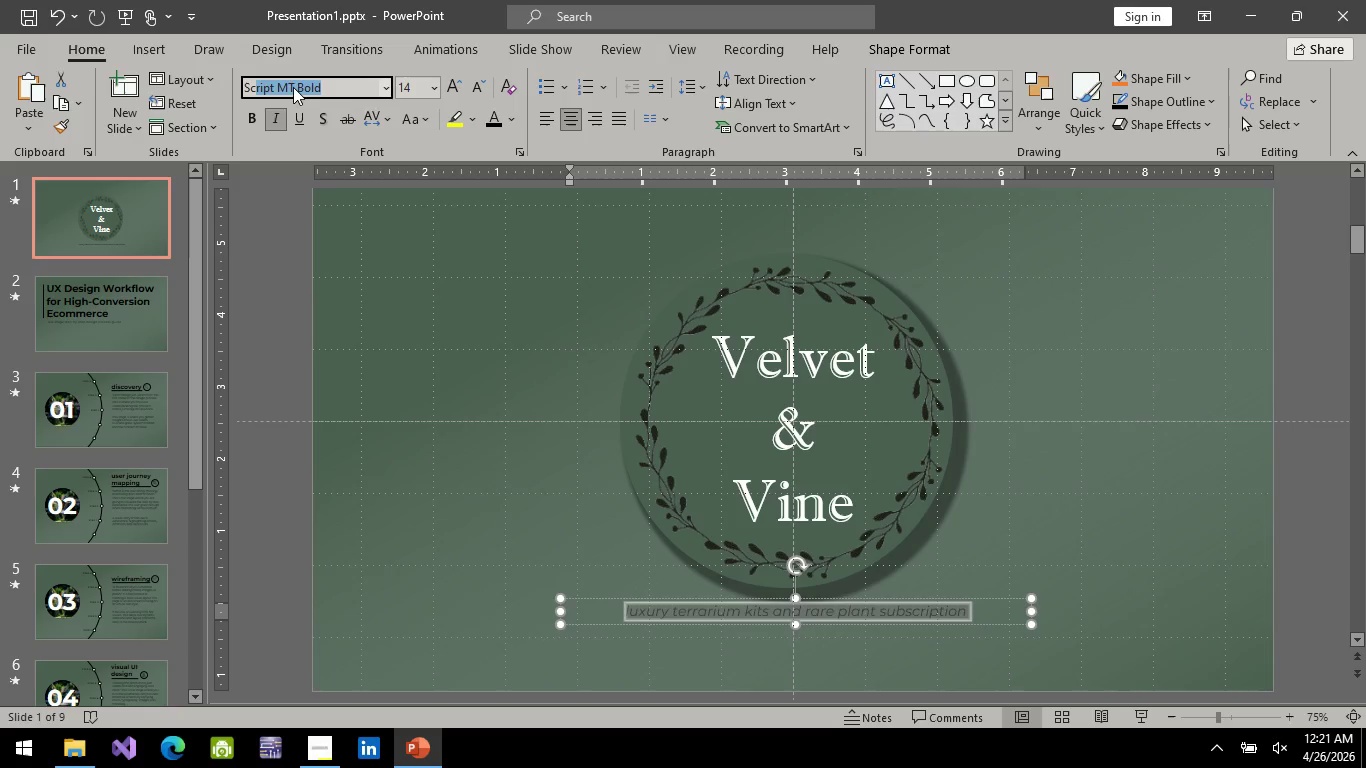 
key(Enter)
 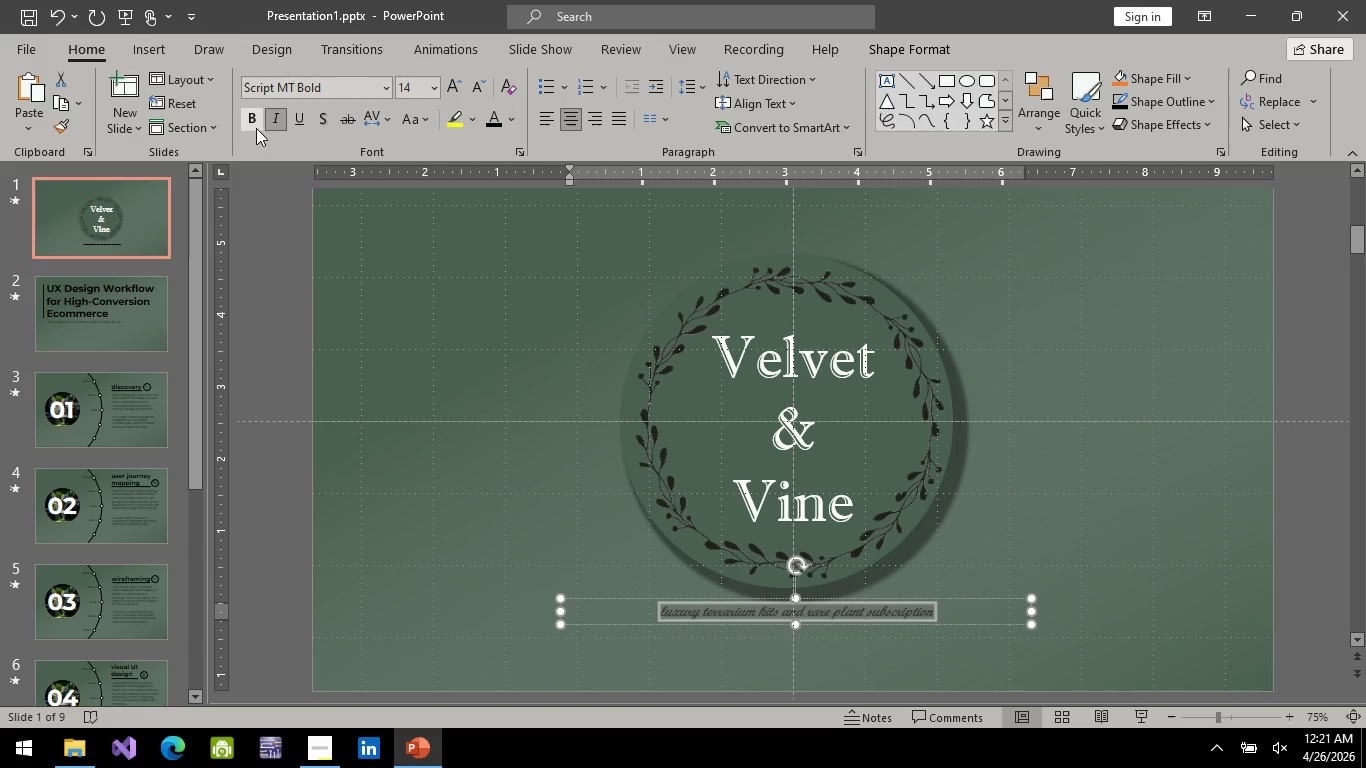 
left_click([387, 92])
 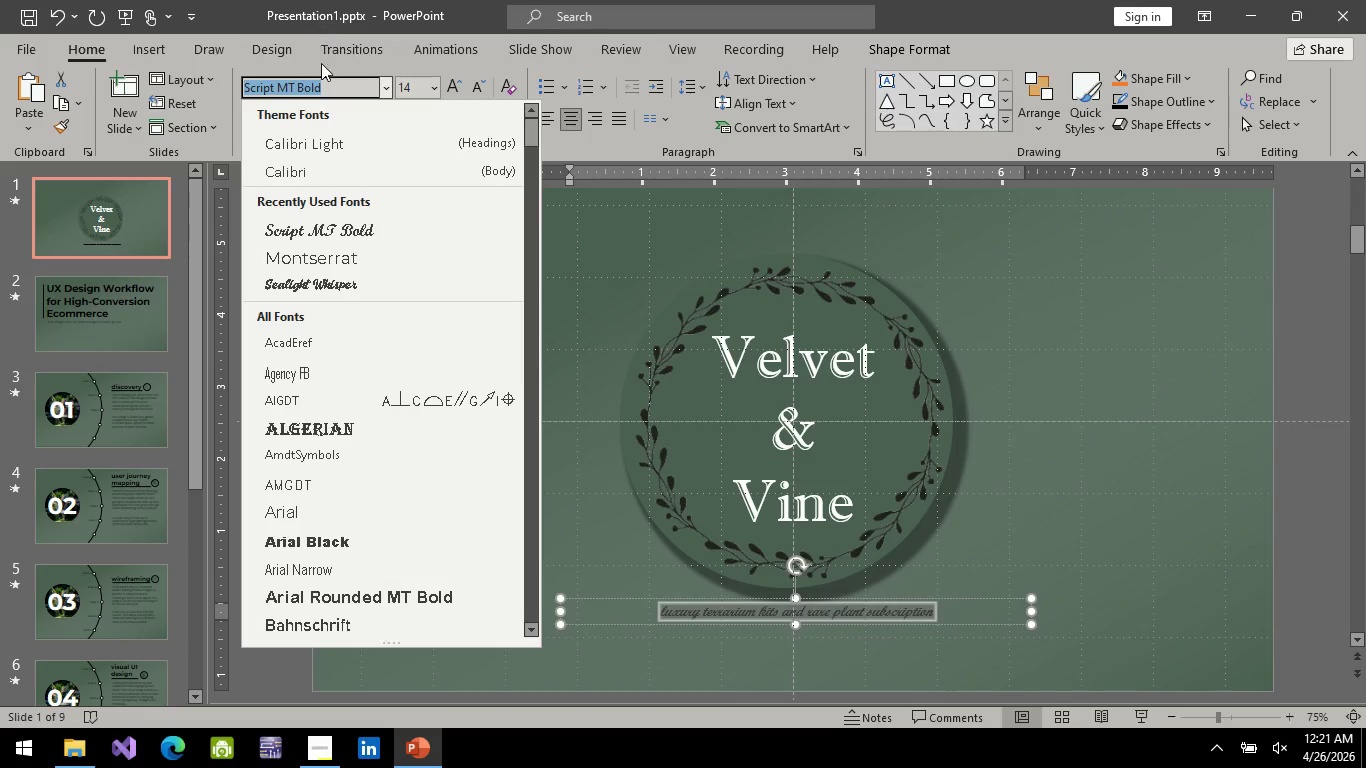 
left_click([336, 93])
 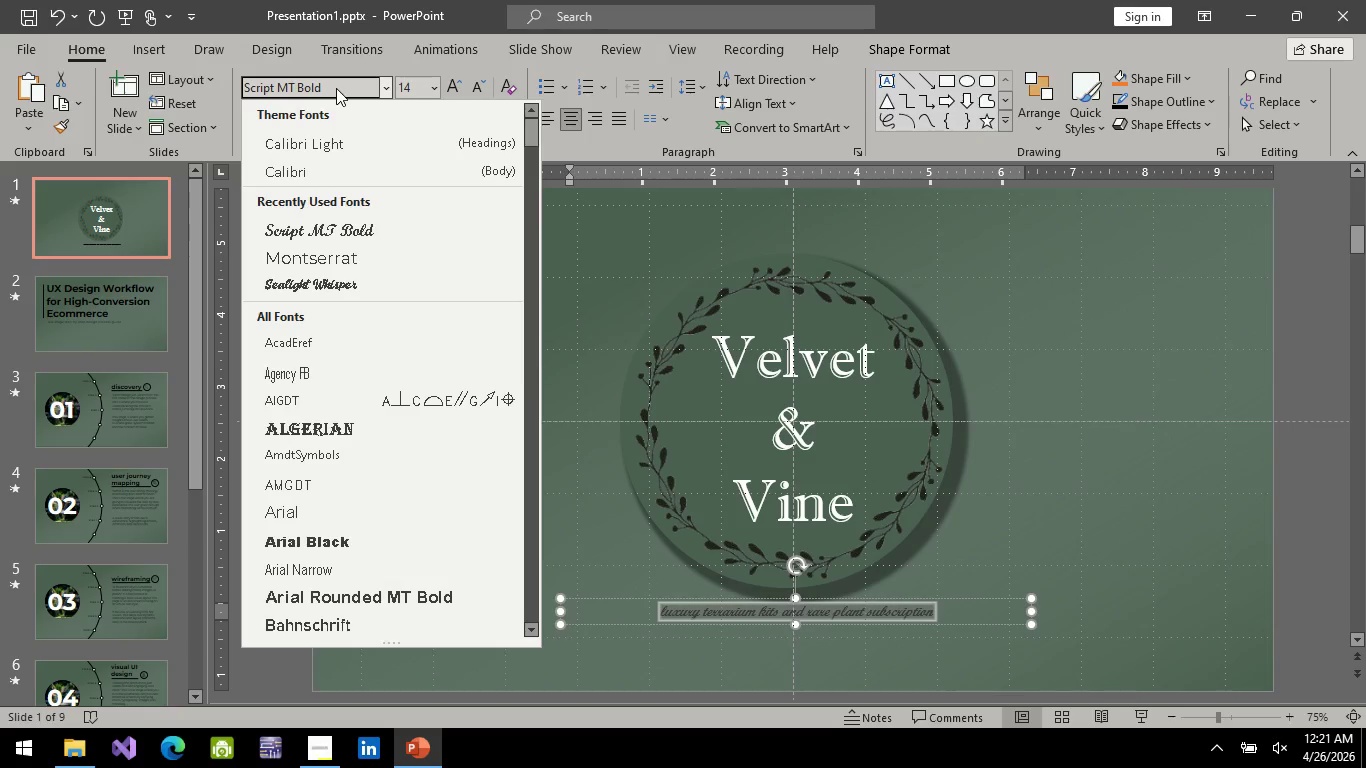 
key(Control+A)
 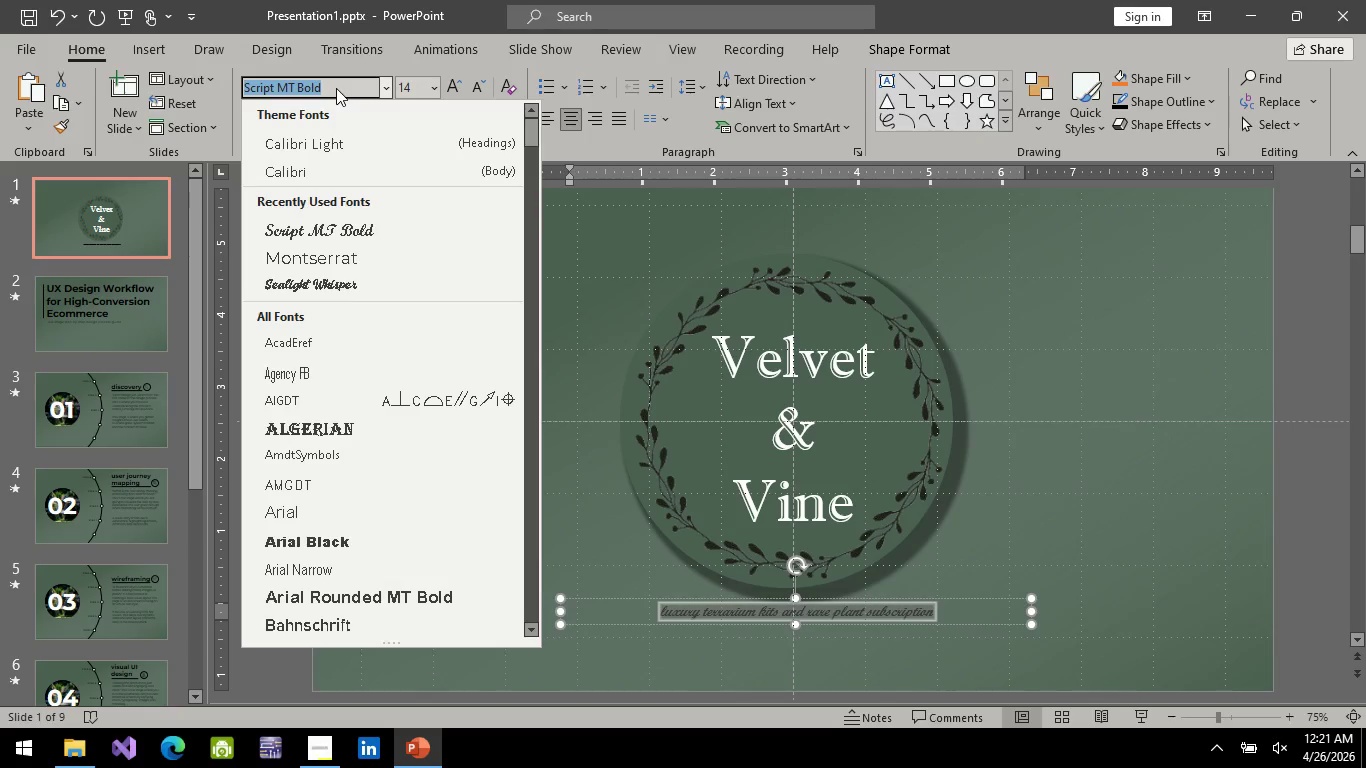 
type(scr)
 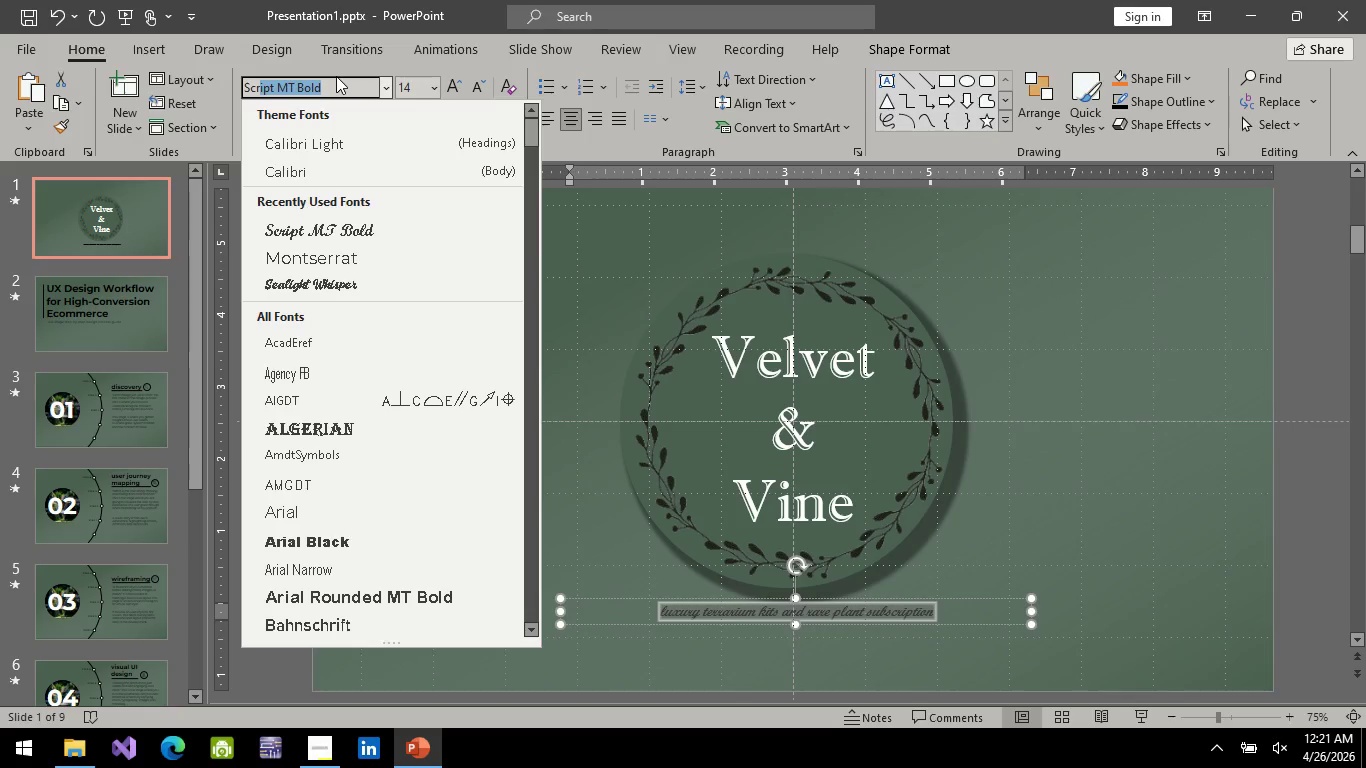 
key(ArrowRight)
 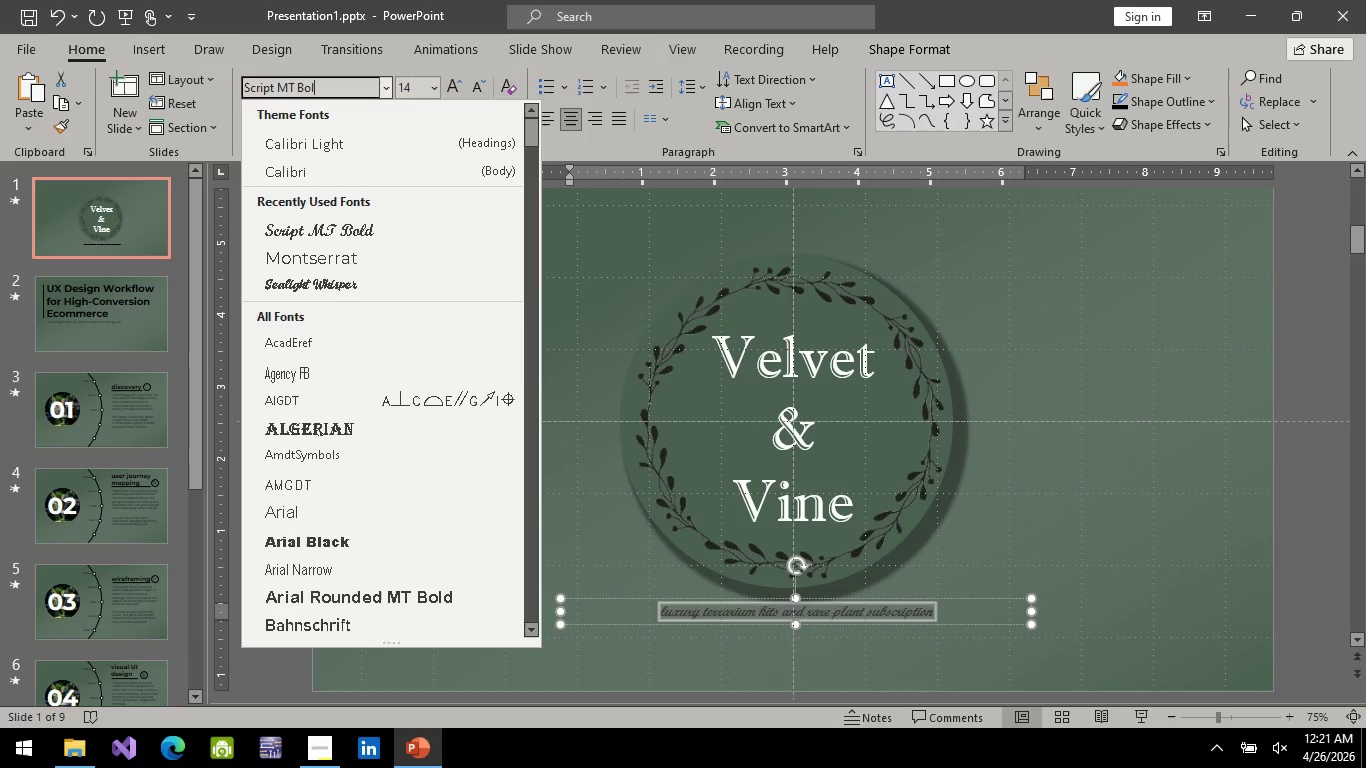 
key(Backspace)
 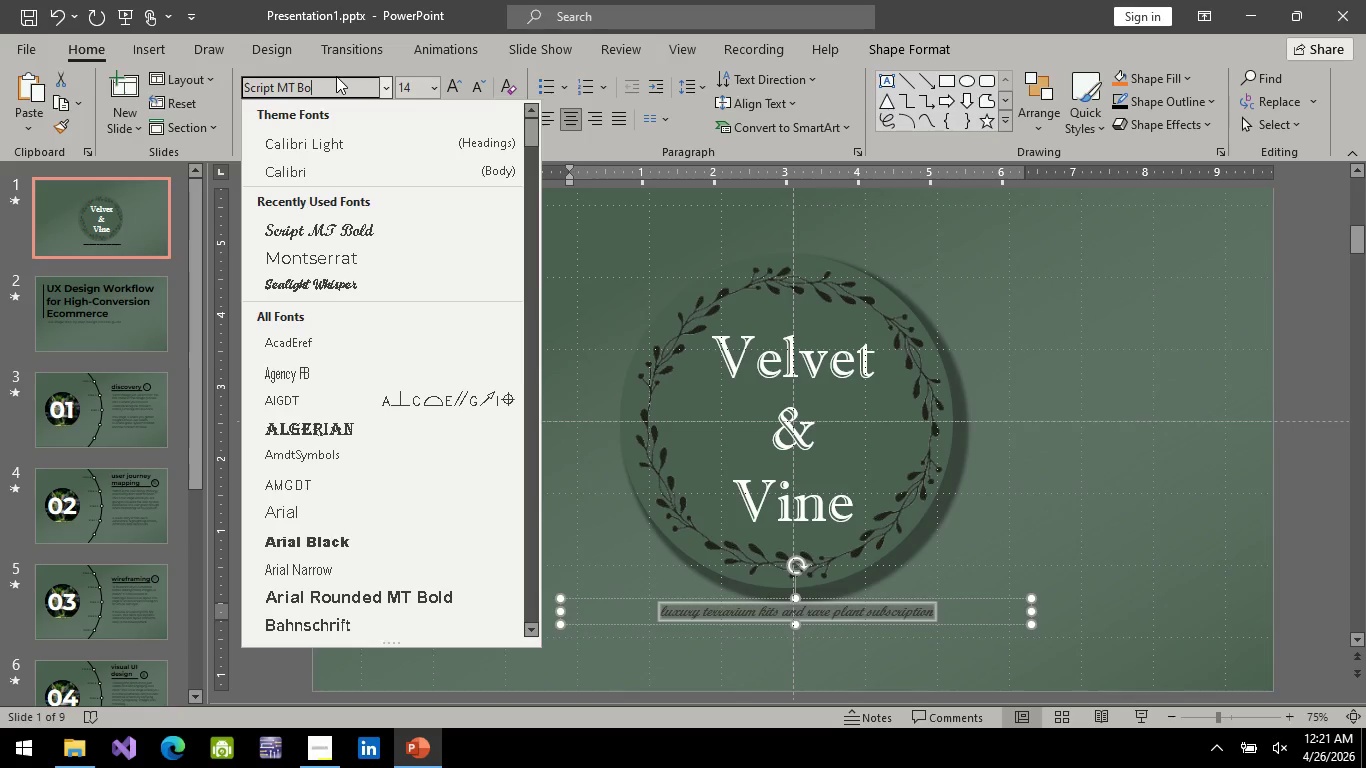 
key(Backspace)
 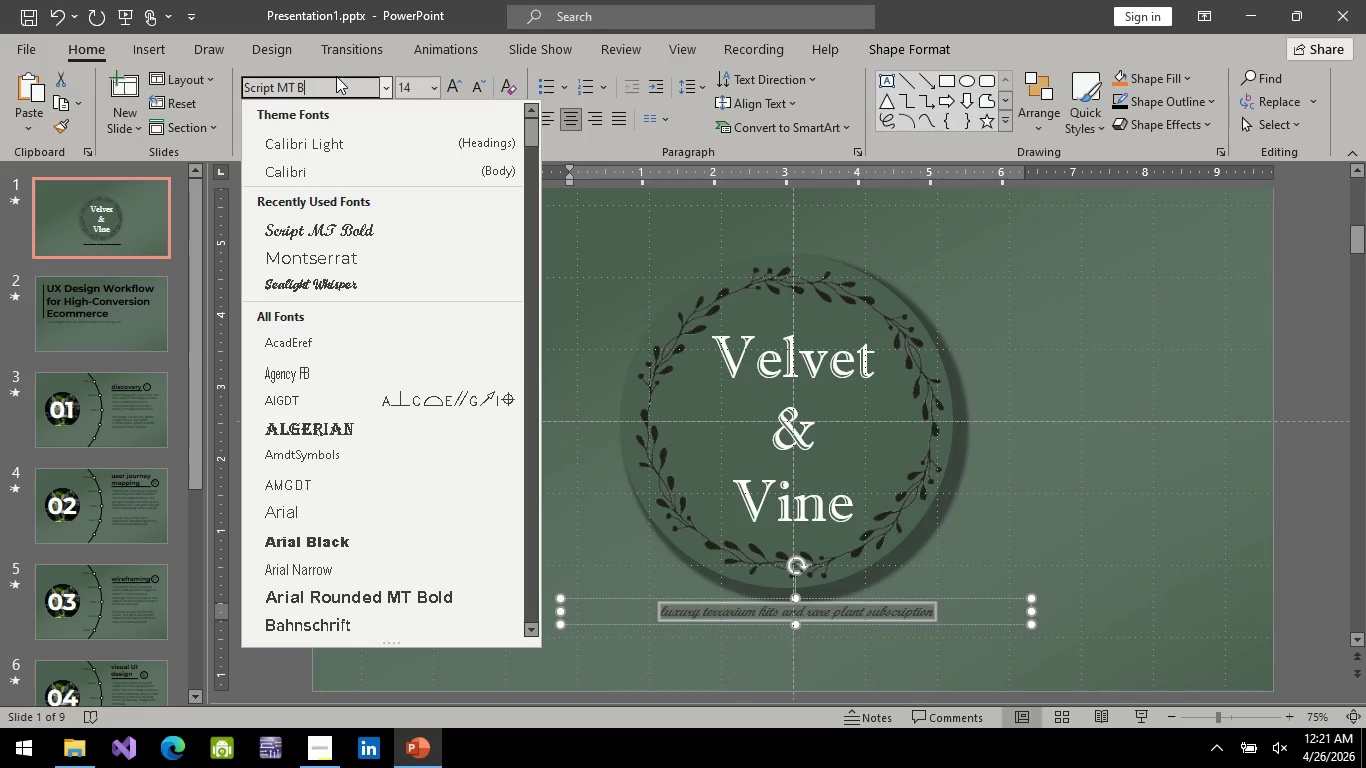 
key(Backspace)
 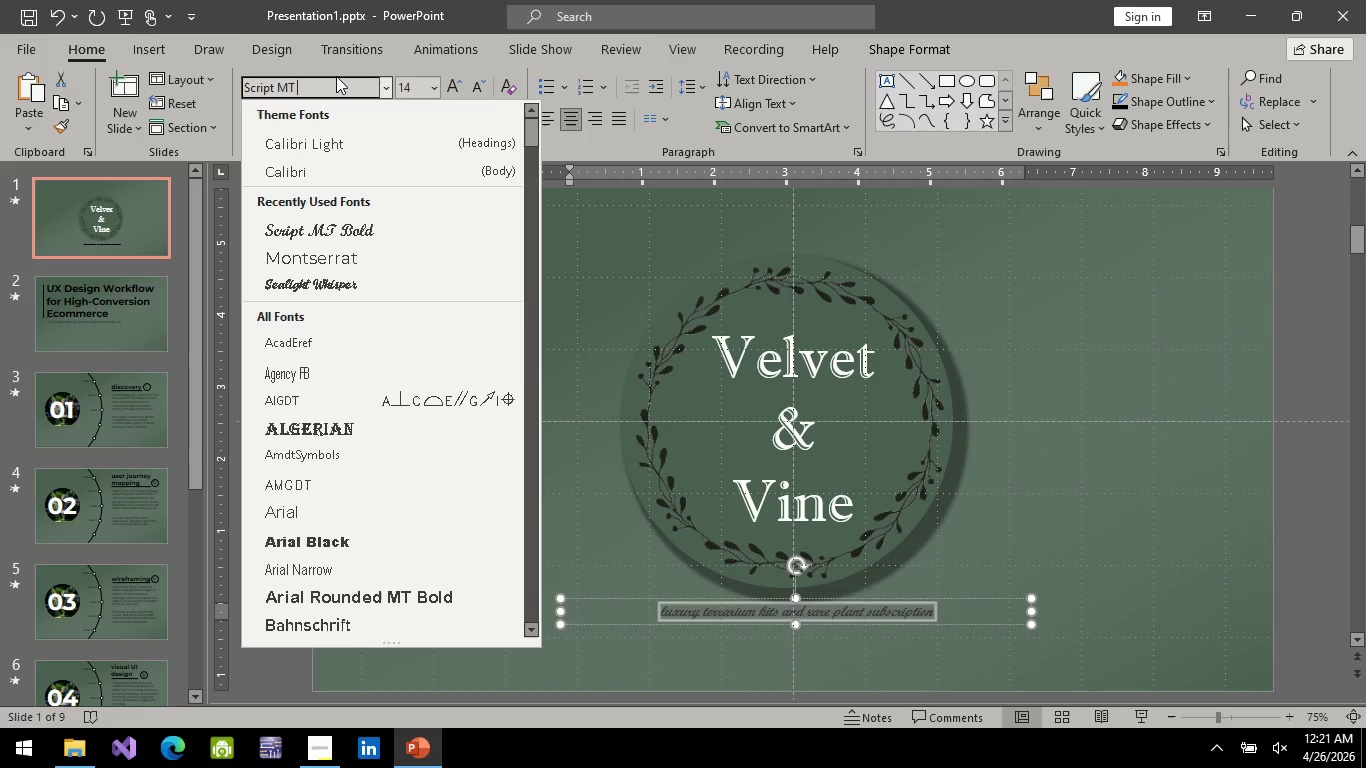 
key(Backspace)
 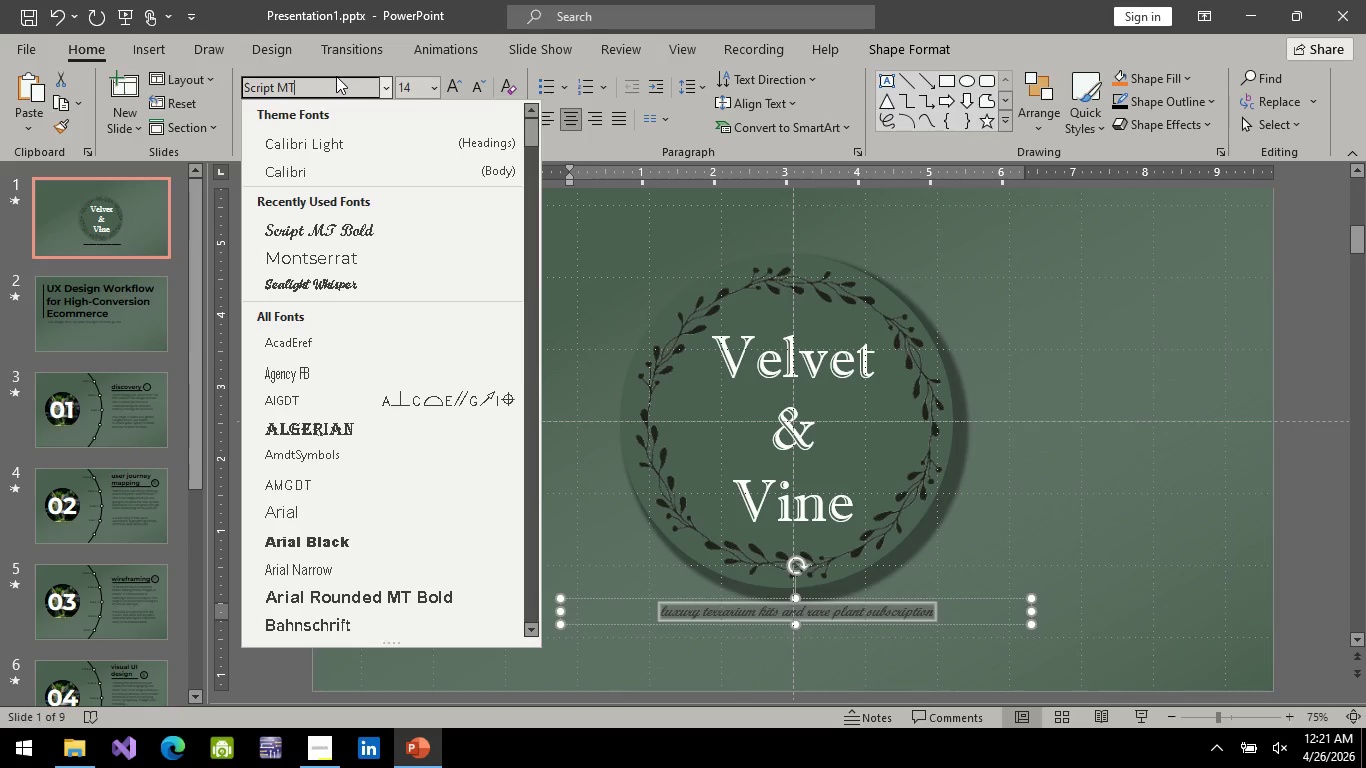 
key(Backspace)
 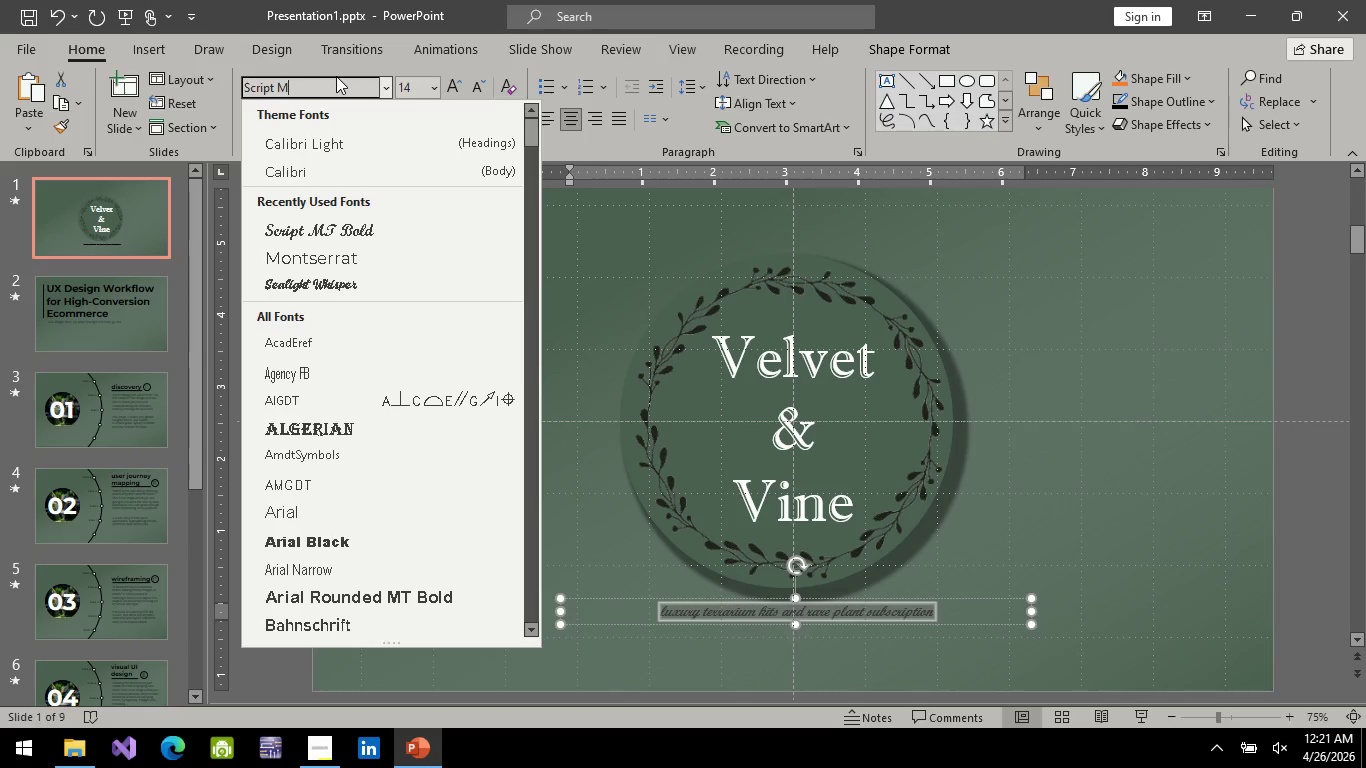 
key(Backspace)
 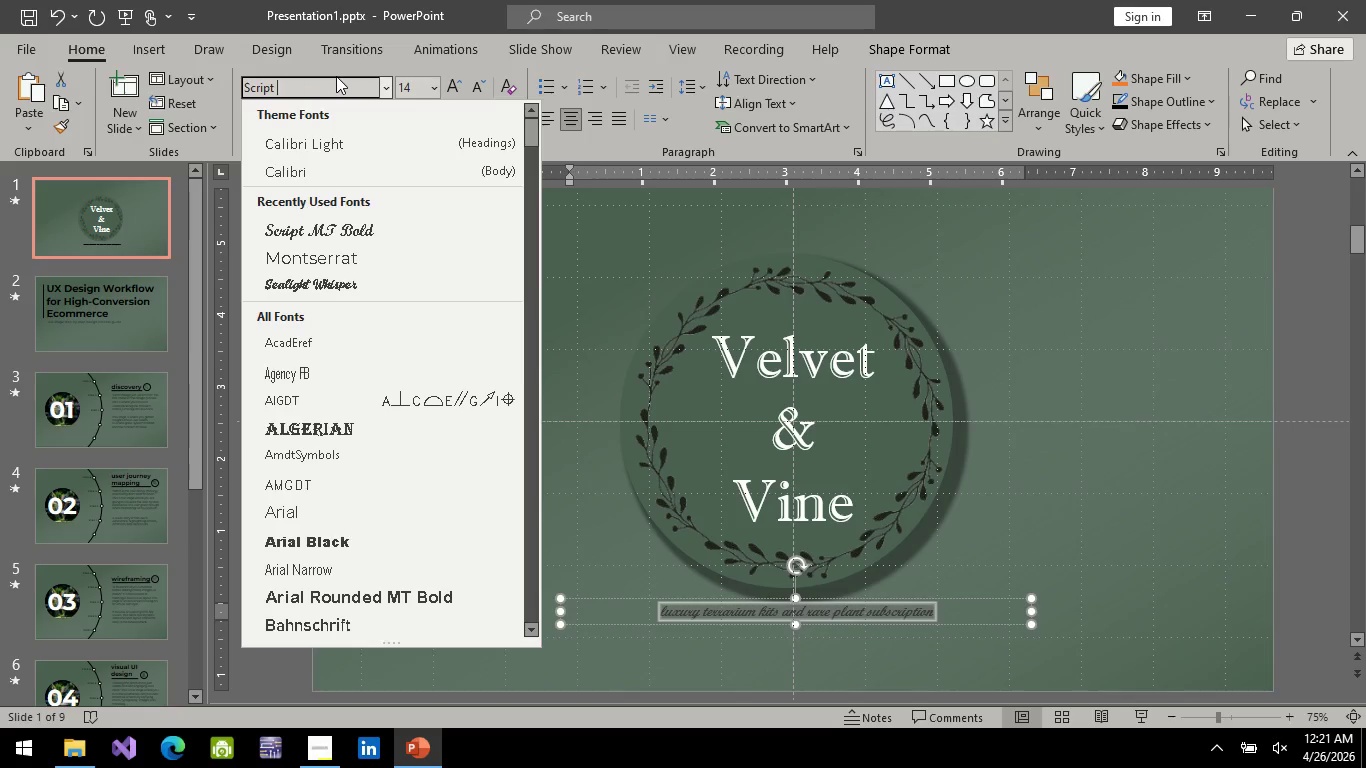 
key(Backspace)
 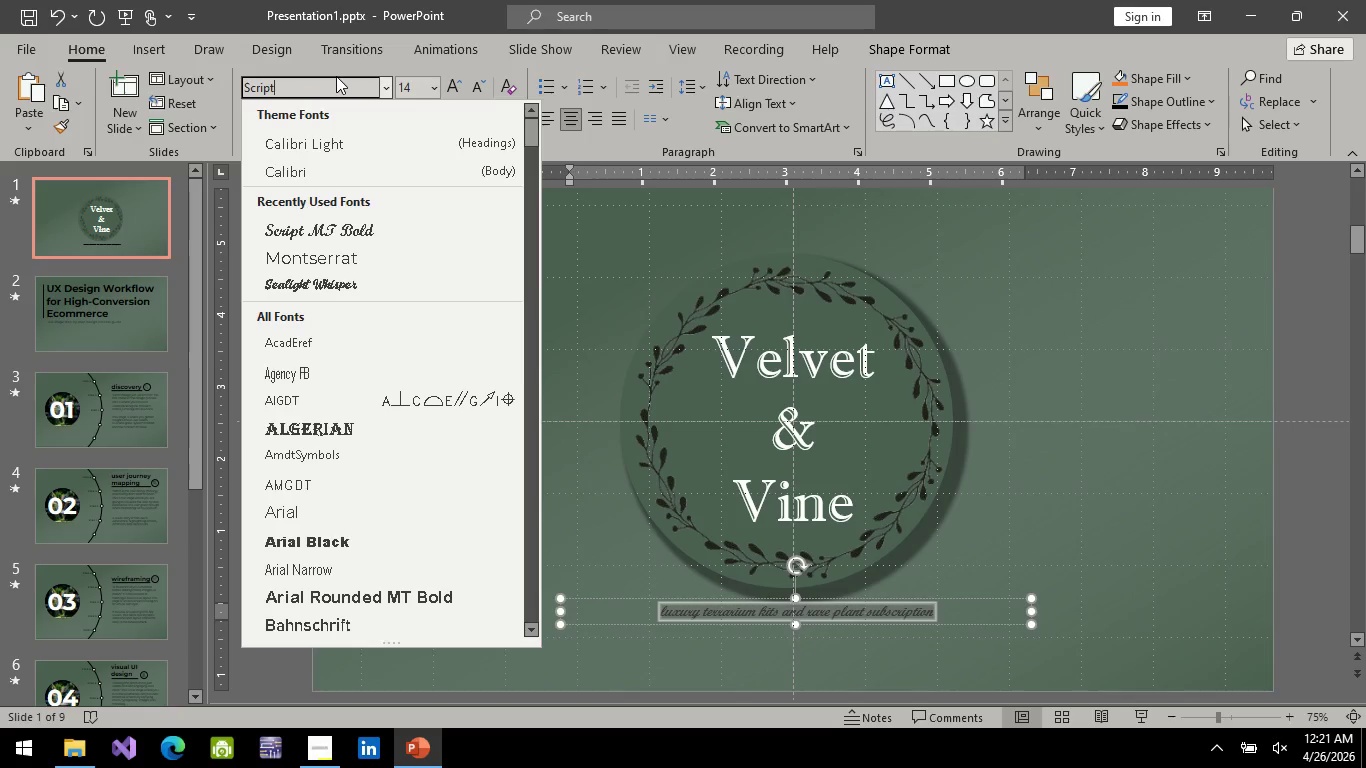 
key(Backspace)
 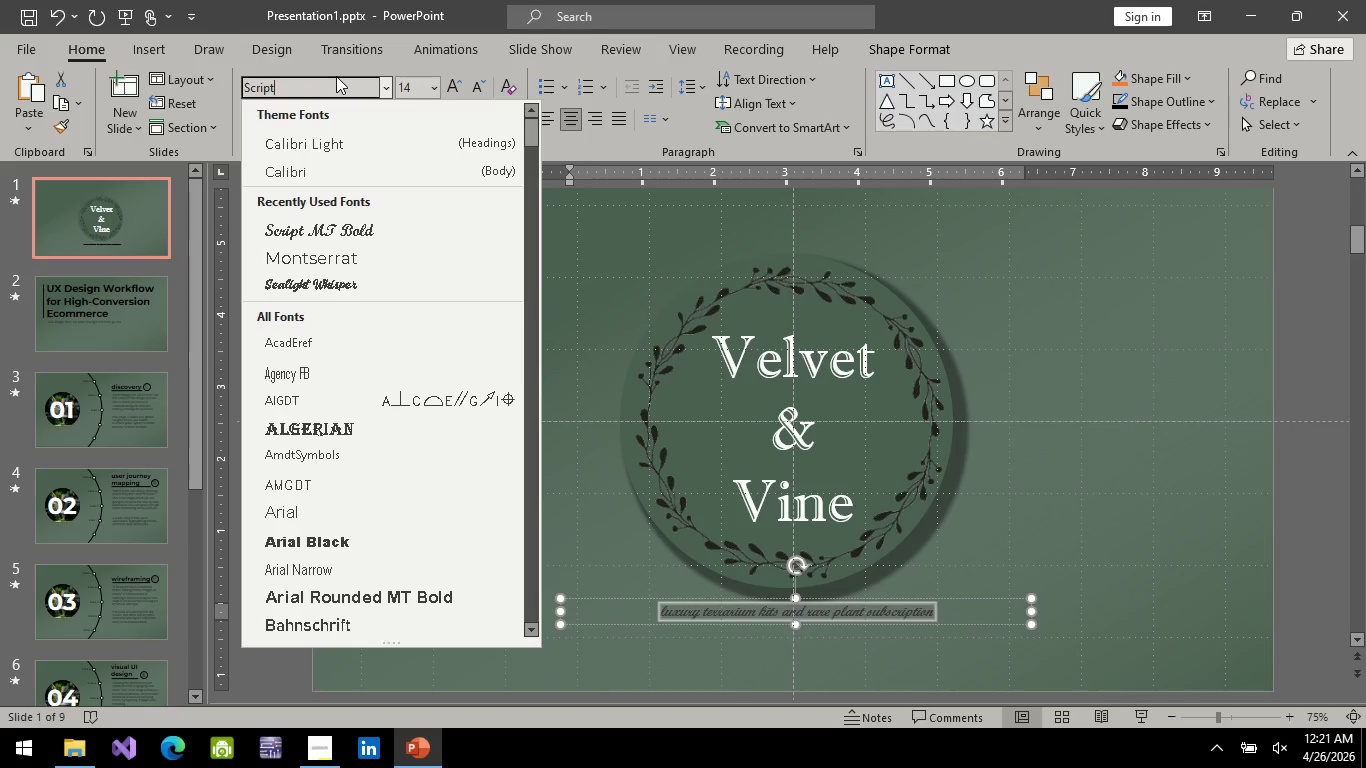 
key(Enter)
 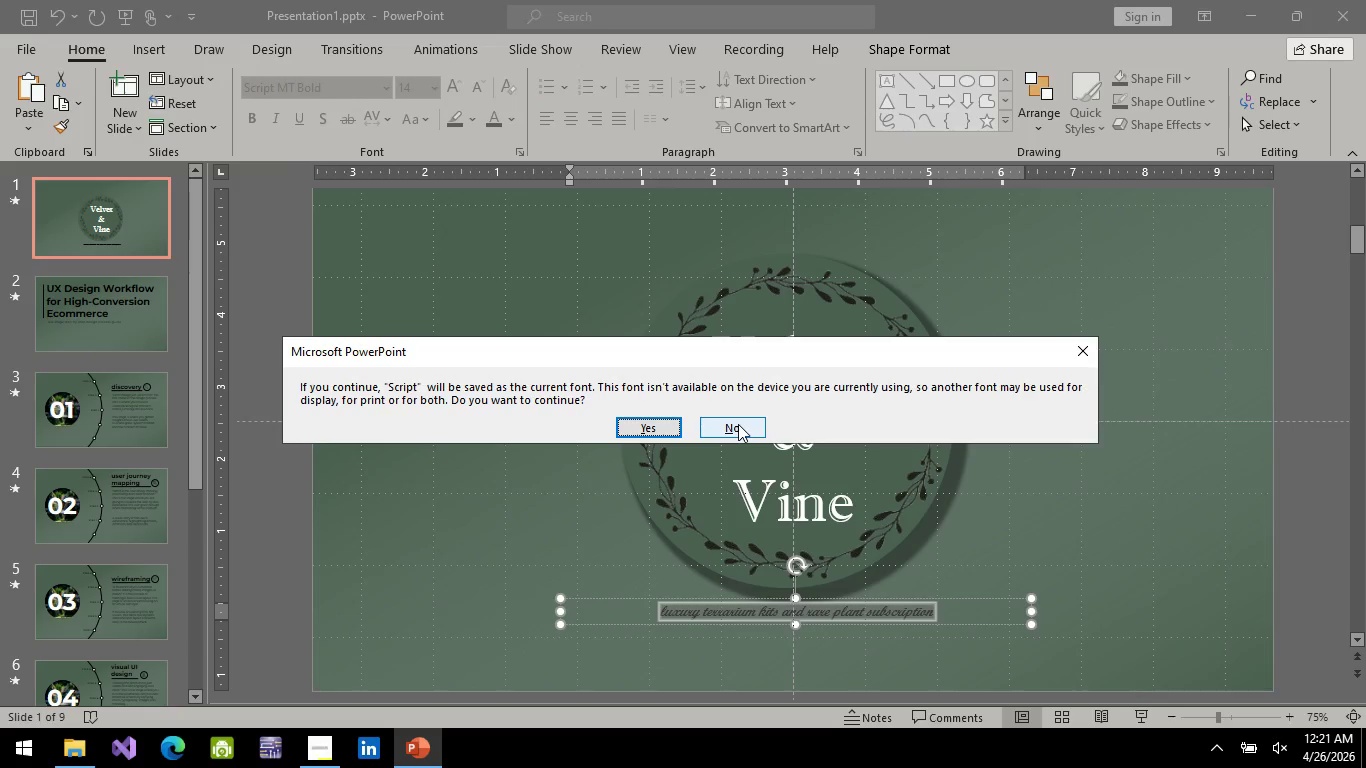 
left_click([744, 424])
 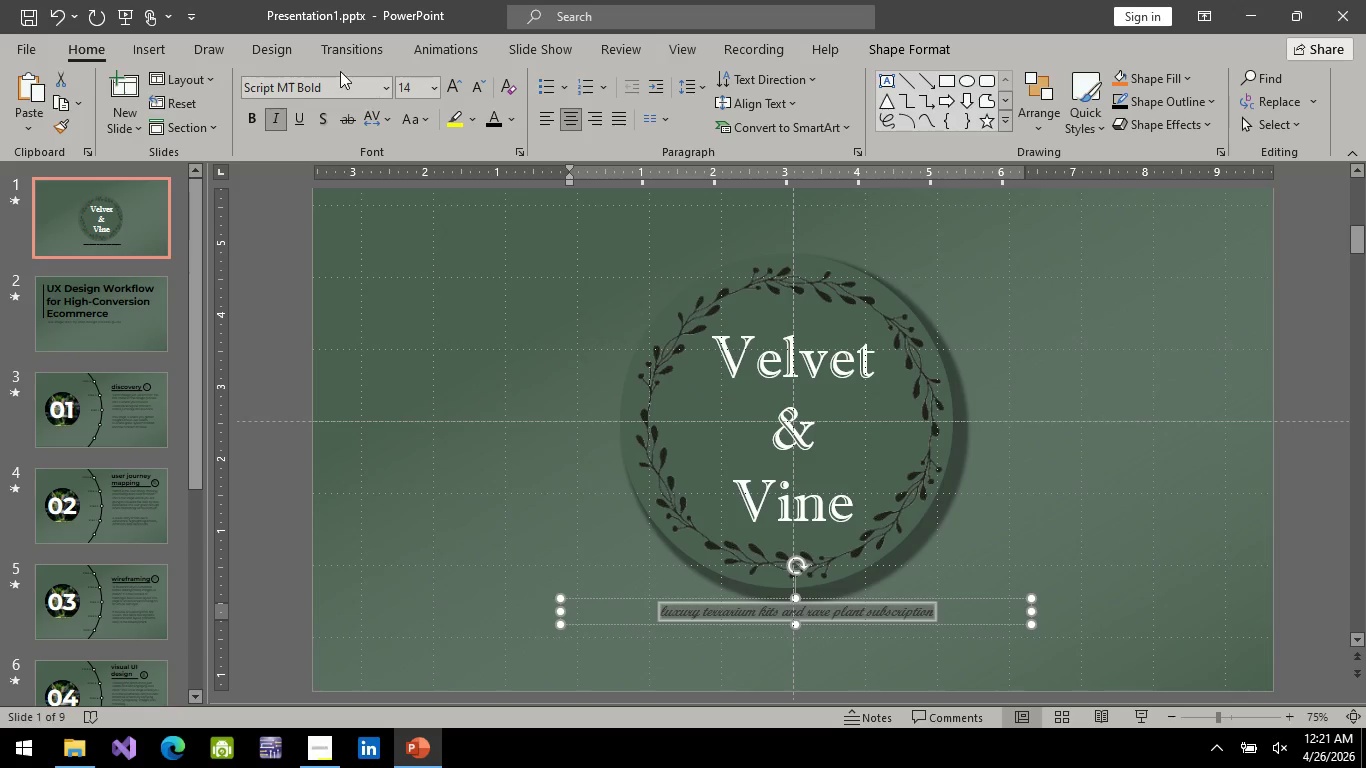 
left_click([340, 71])
 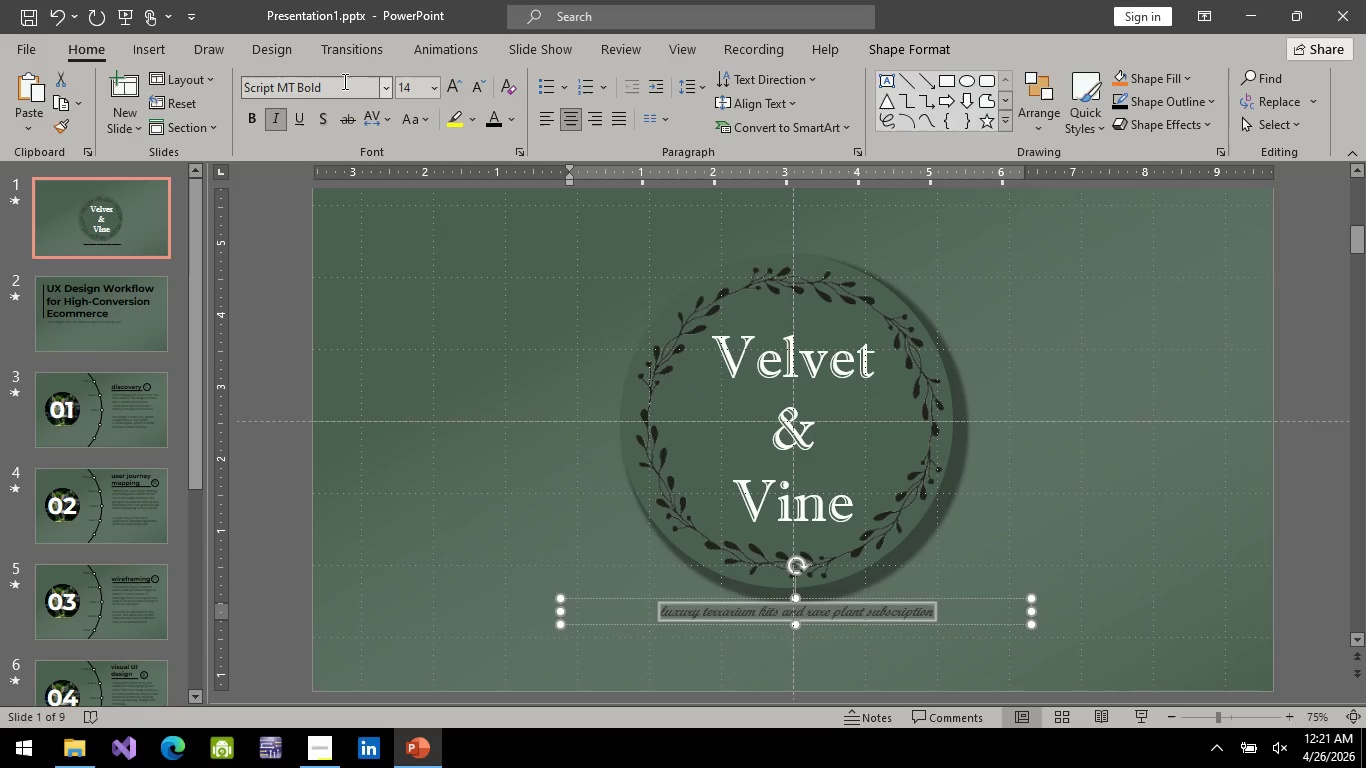 
hold_key(key=ControlLeft, duration=0.56)
 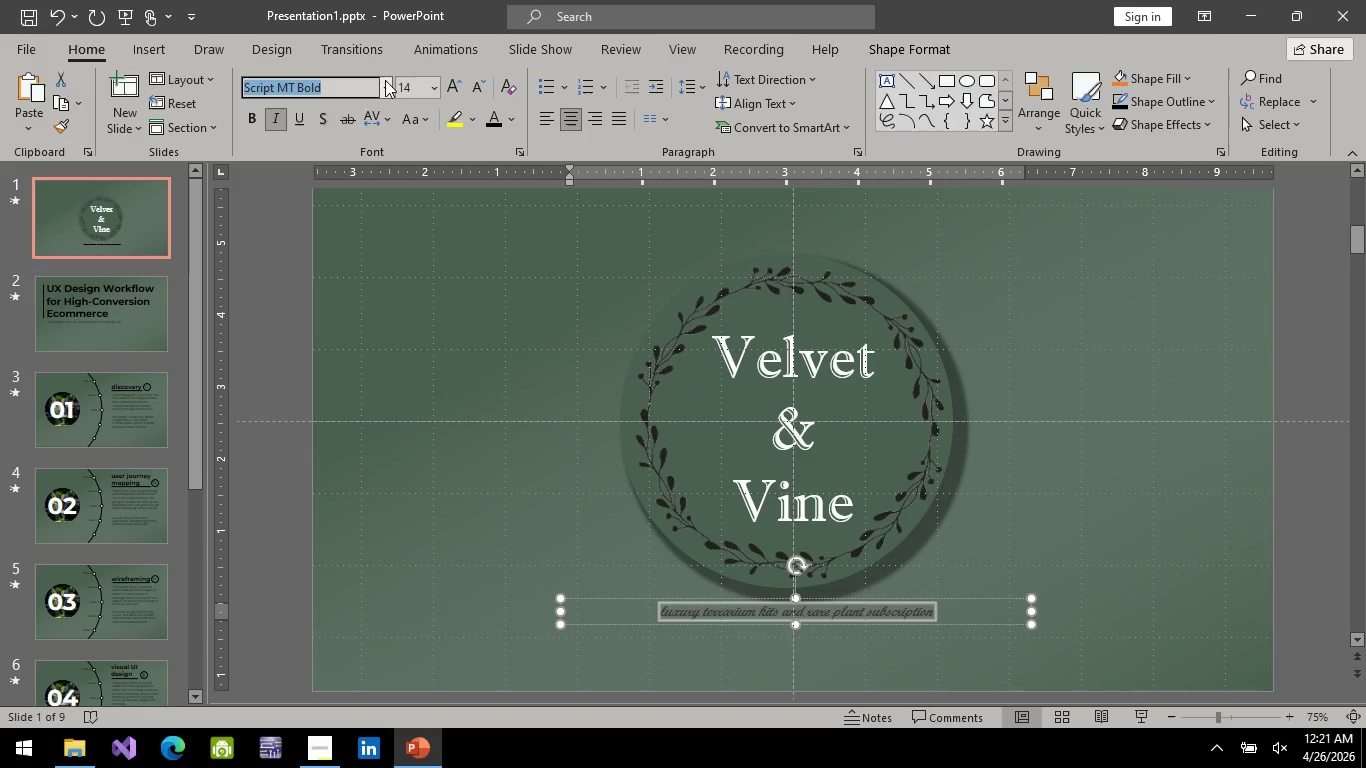 
triple_click([385, 80])
 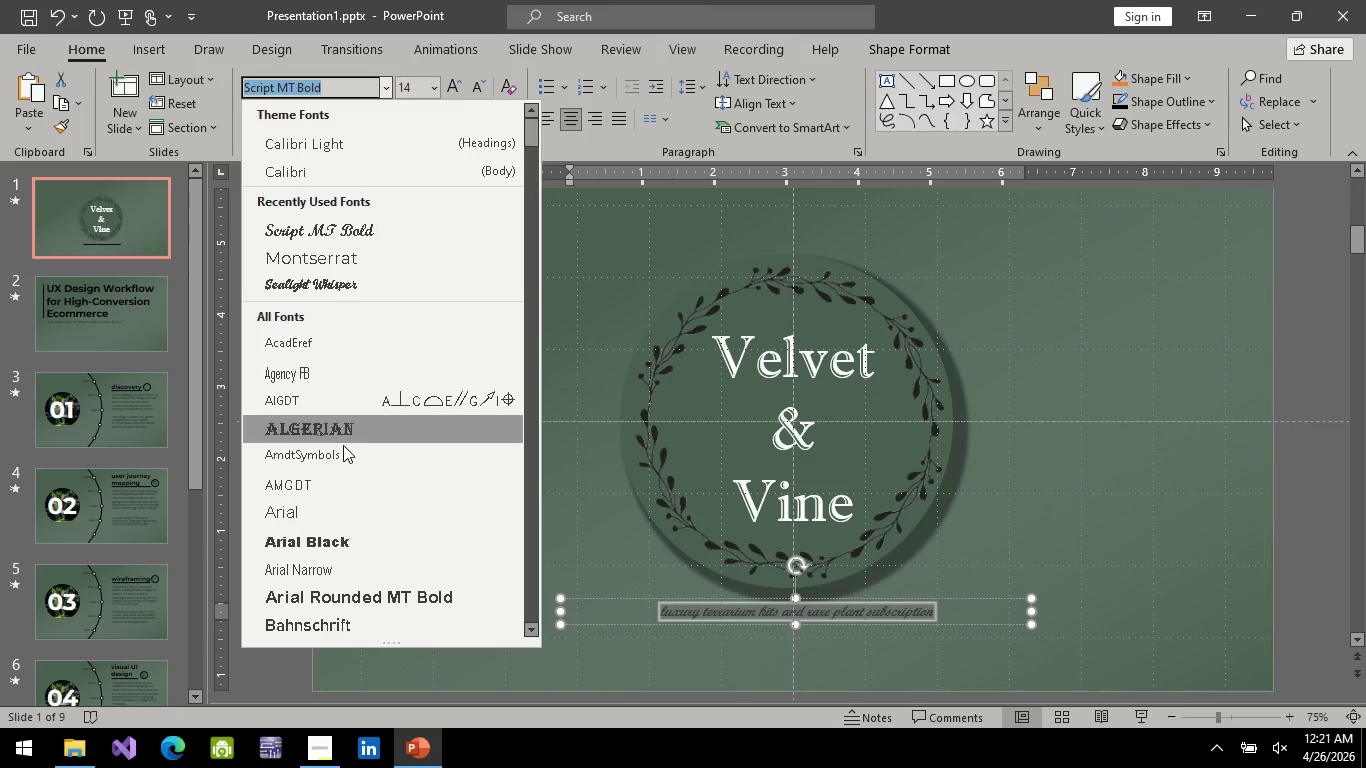 
scroll: coordinate [378, 452], scroll_direction: down, amount: 28.0
 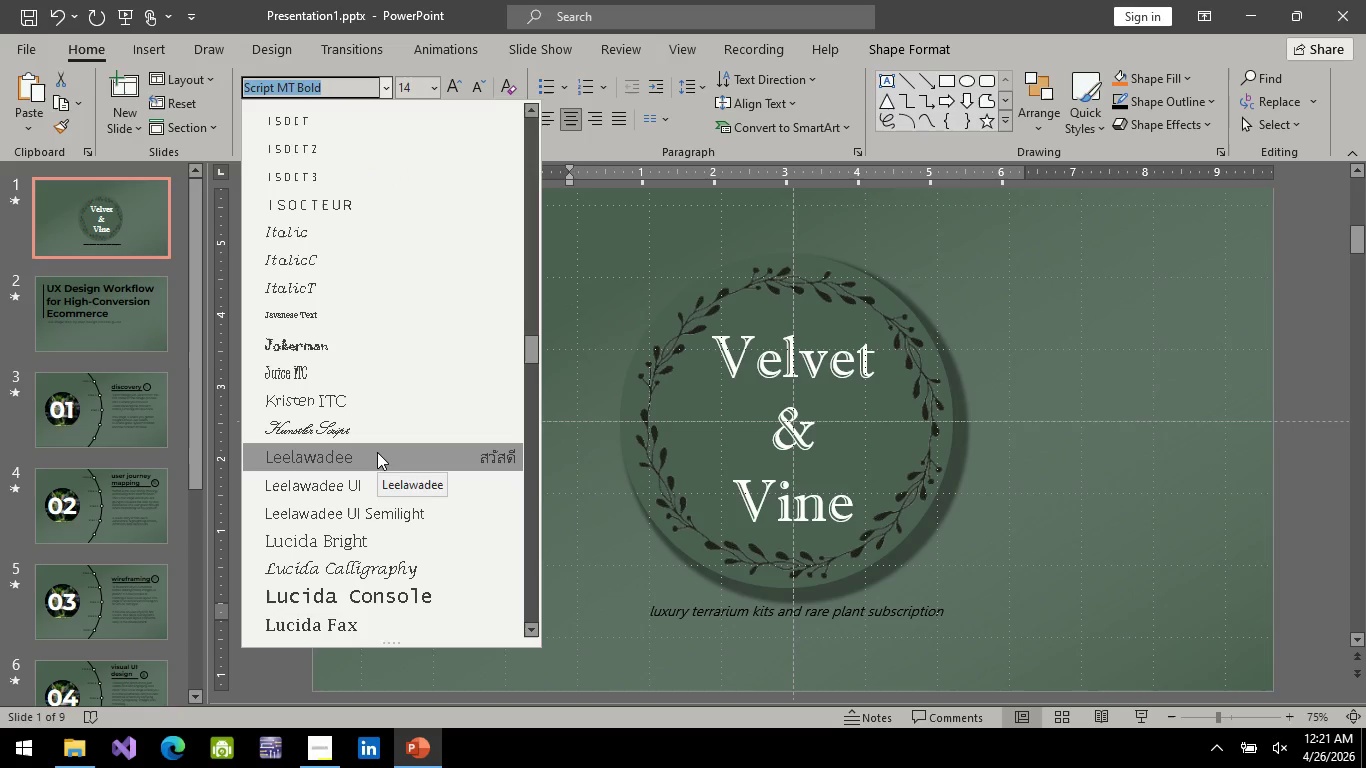 
left_click([377, 452])
 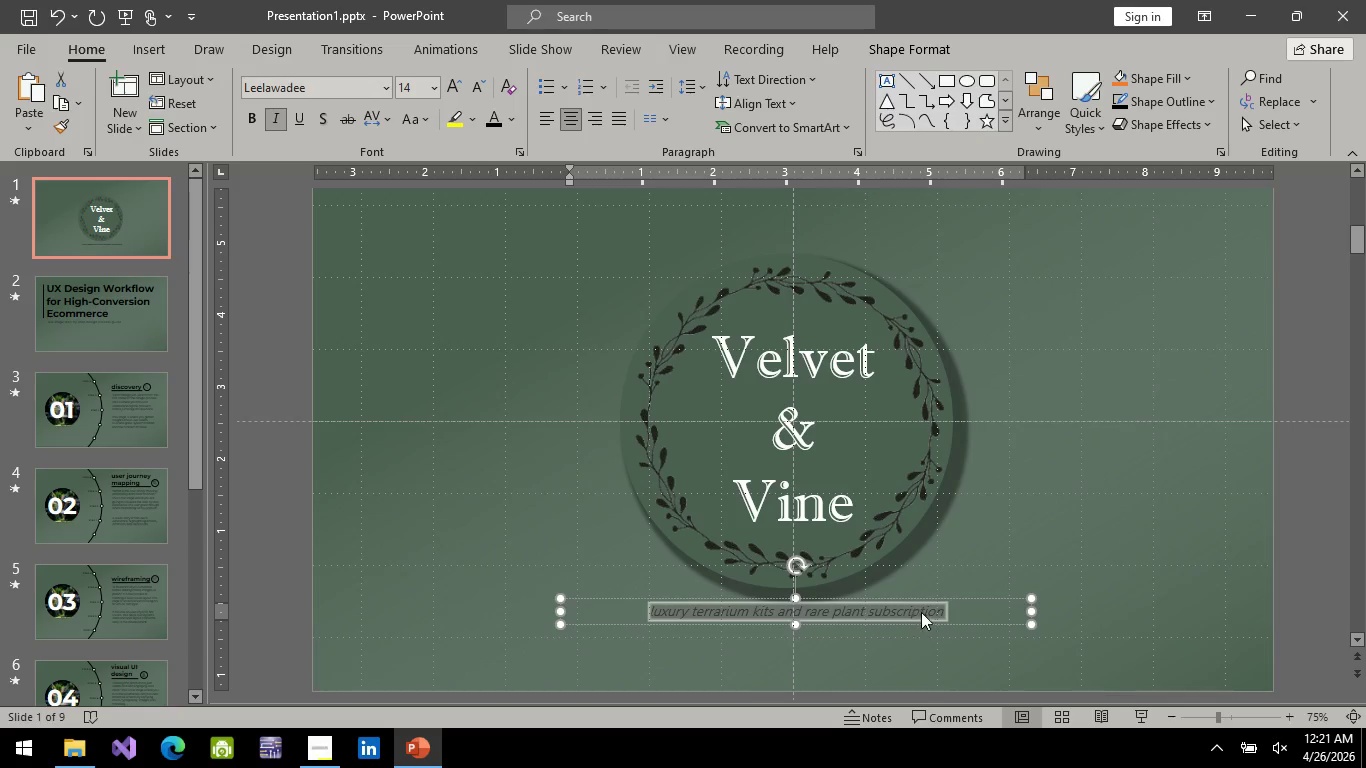 
left_click([979, 542])
 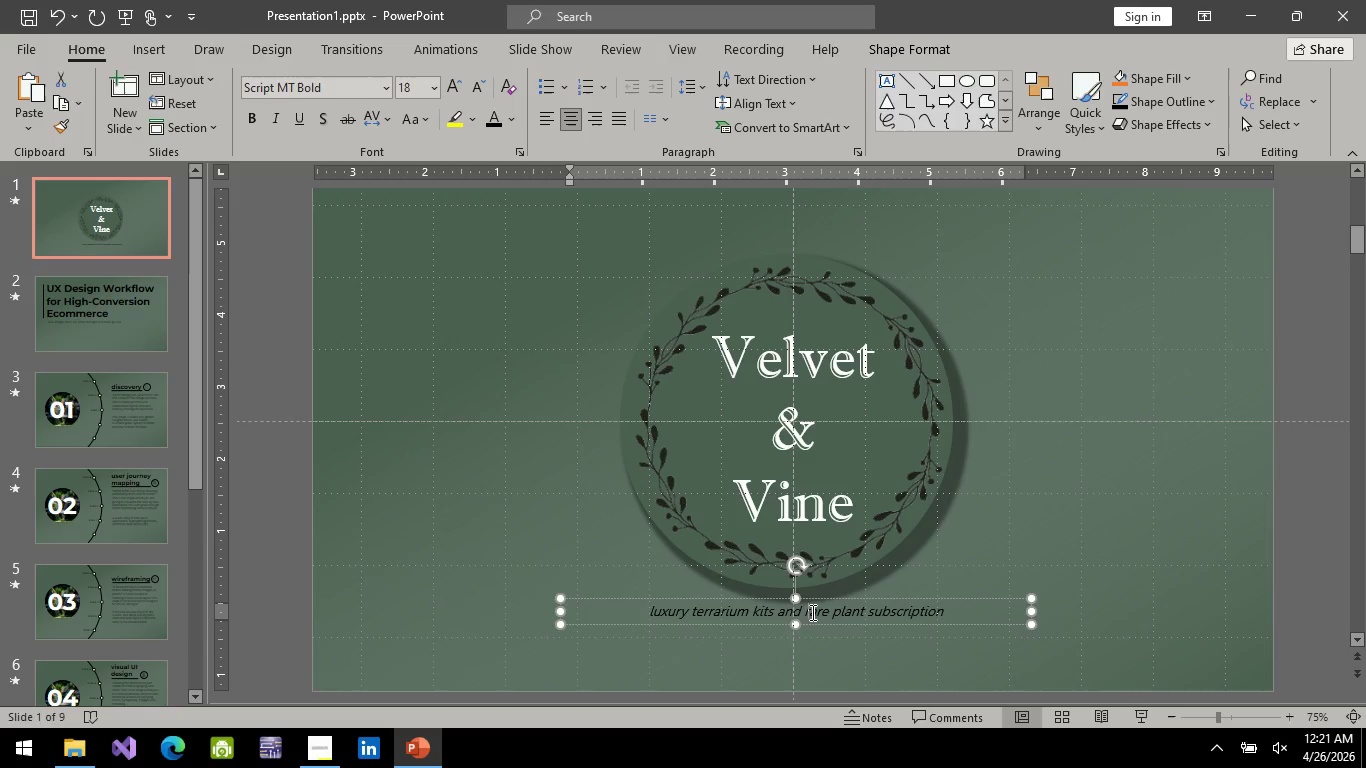 
left_click([811, 612])
 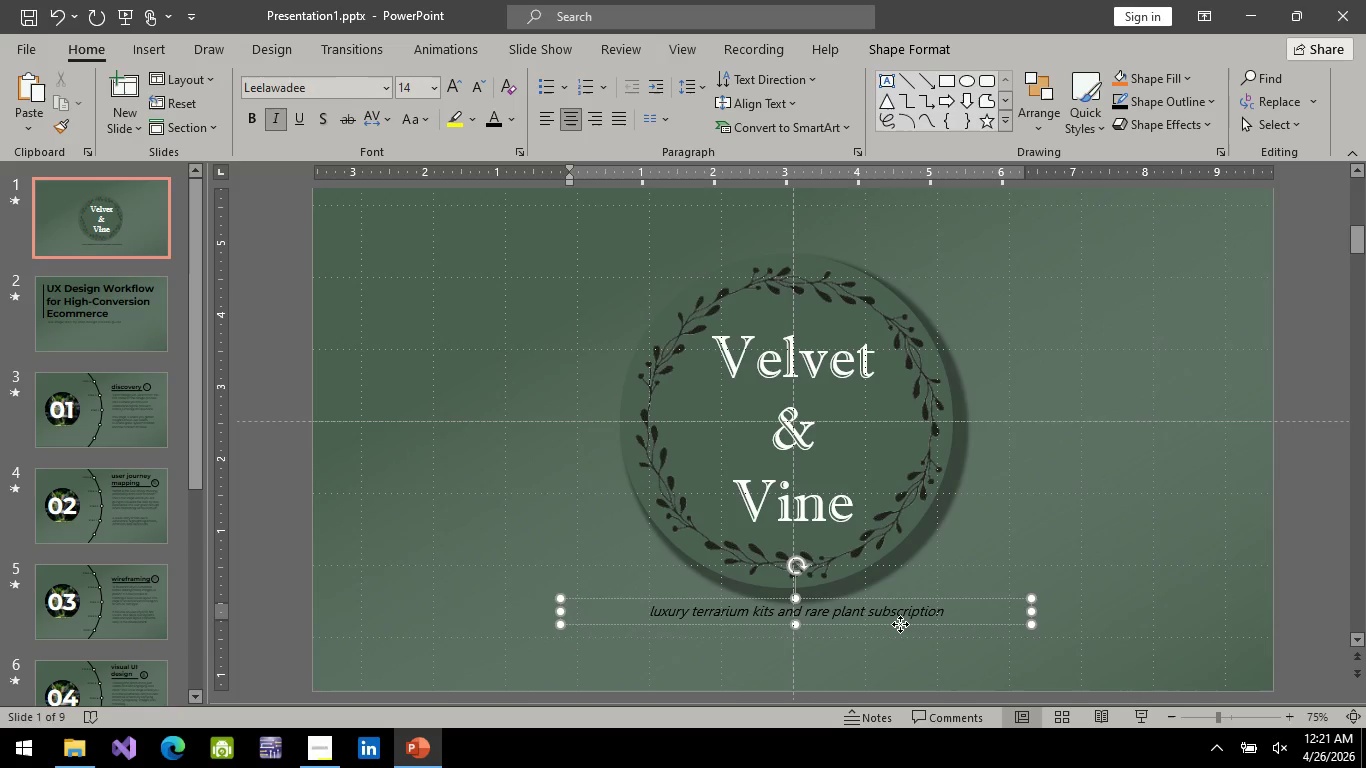 
left_click_drag(start_coordinate=[900, 624], to_coordinate=[894, 624])
 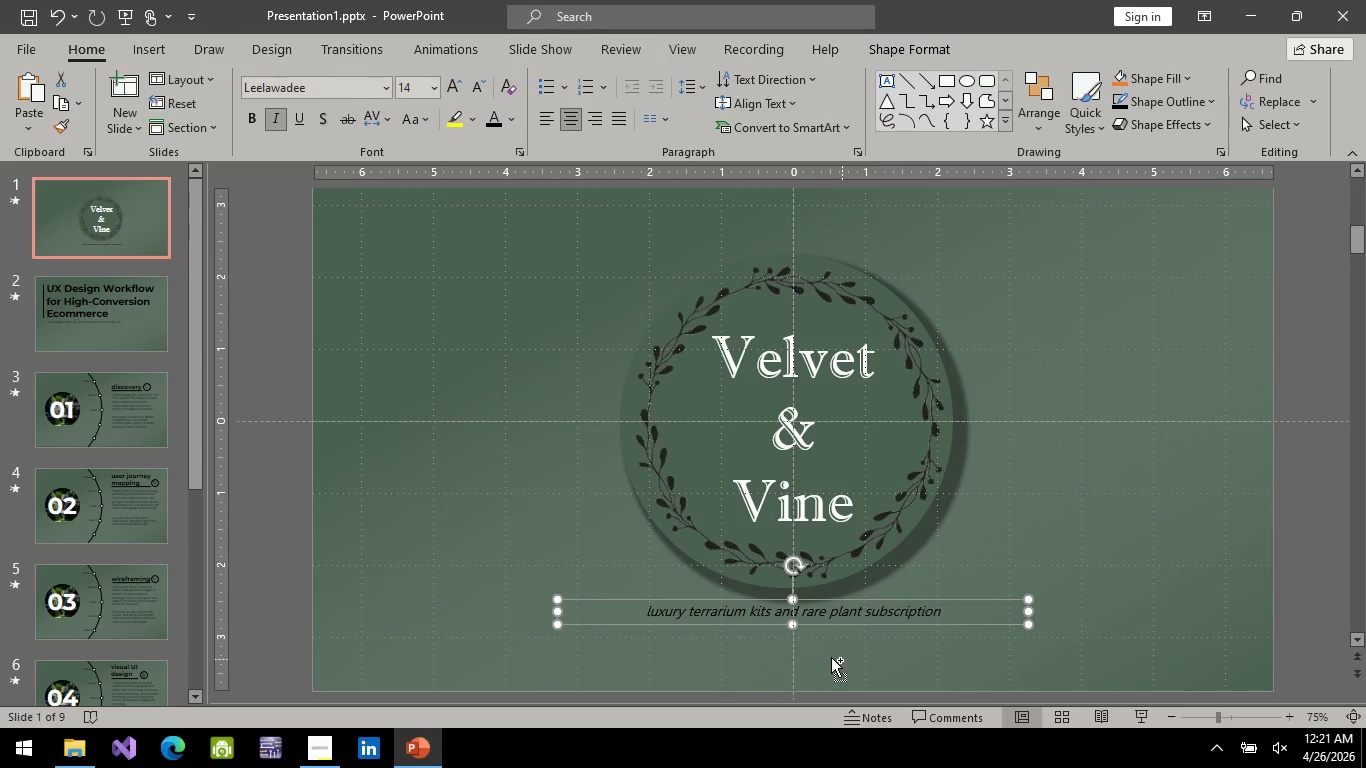 
hold_key(key=ControlLeft, duration=0.56)
scroll: coordinate [831, 656], scroll_direction: up, amount: 2.0
 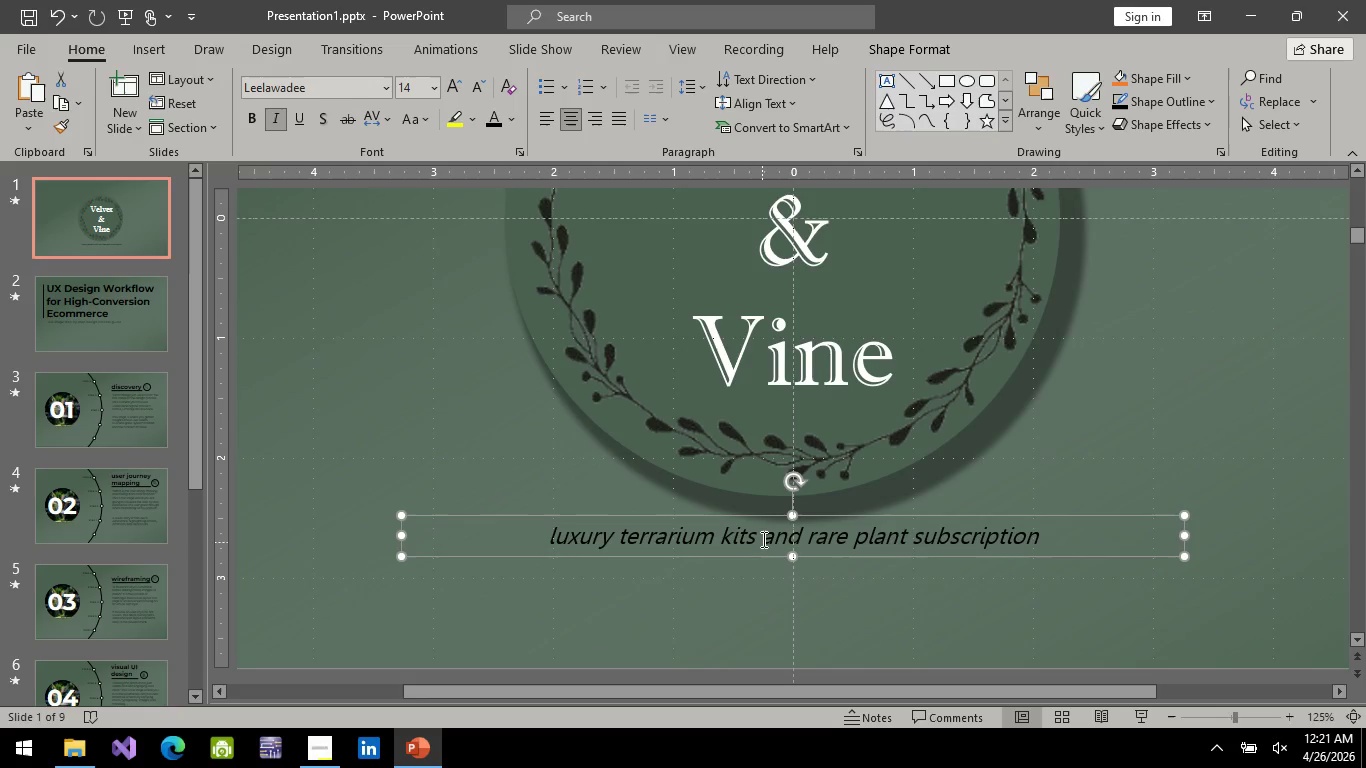 
left_click([762, 539])
 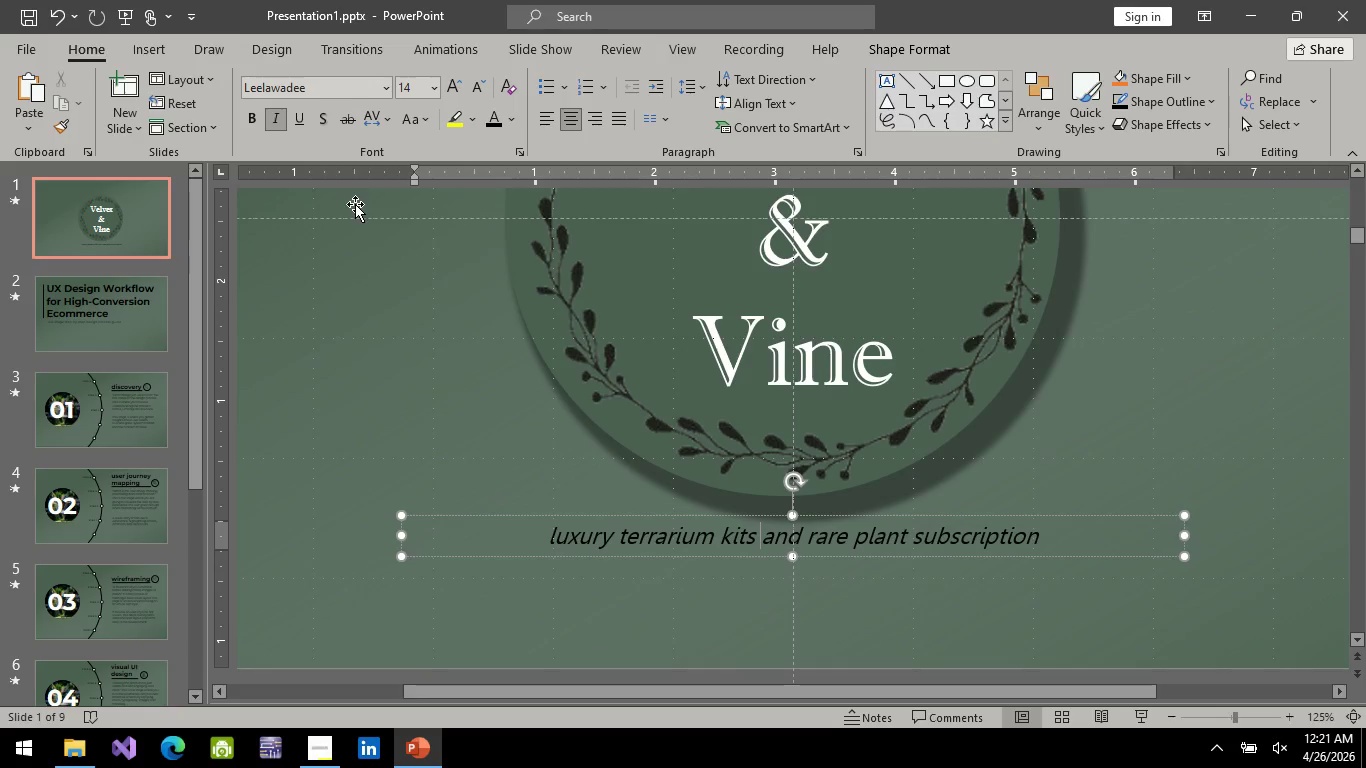 
key(Control+ControlLeft)
 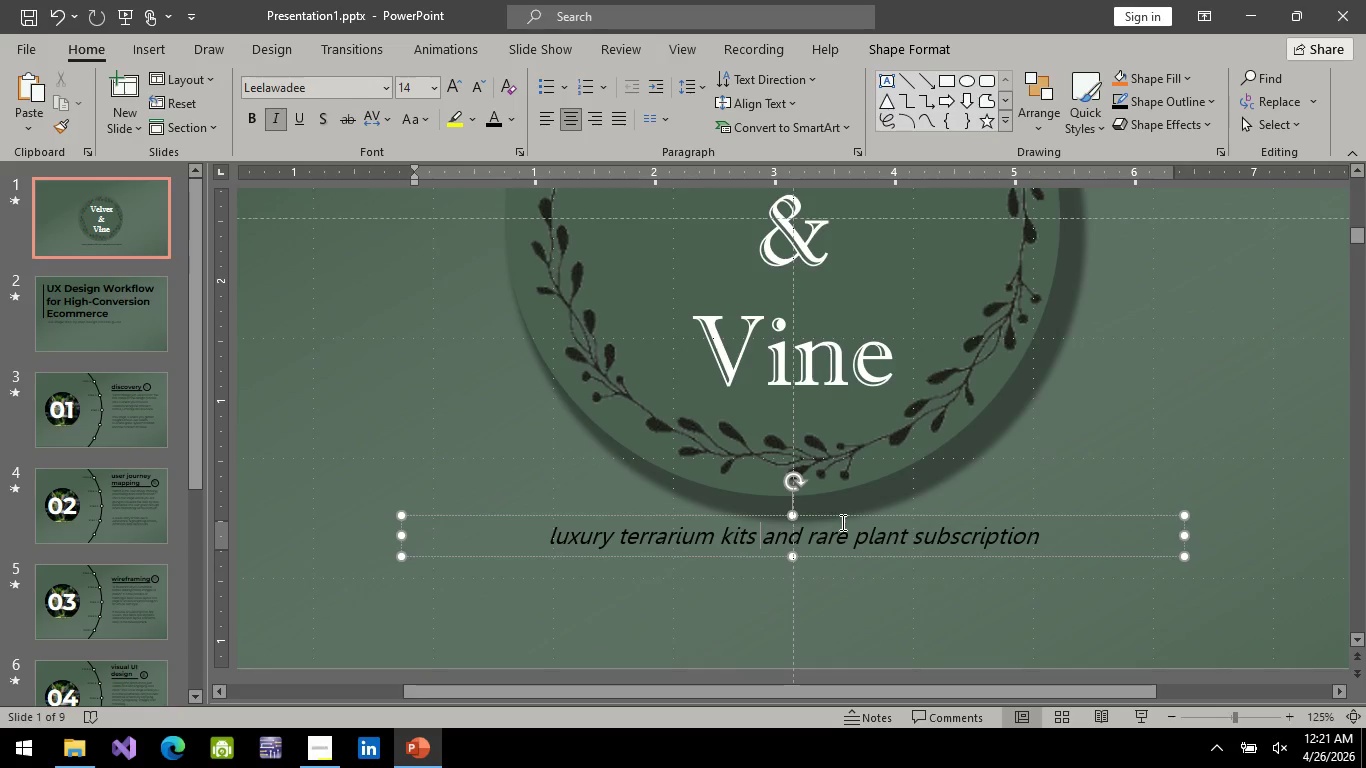 
left_click([853, 536])
 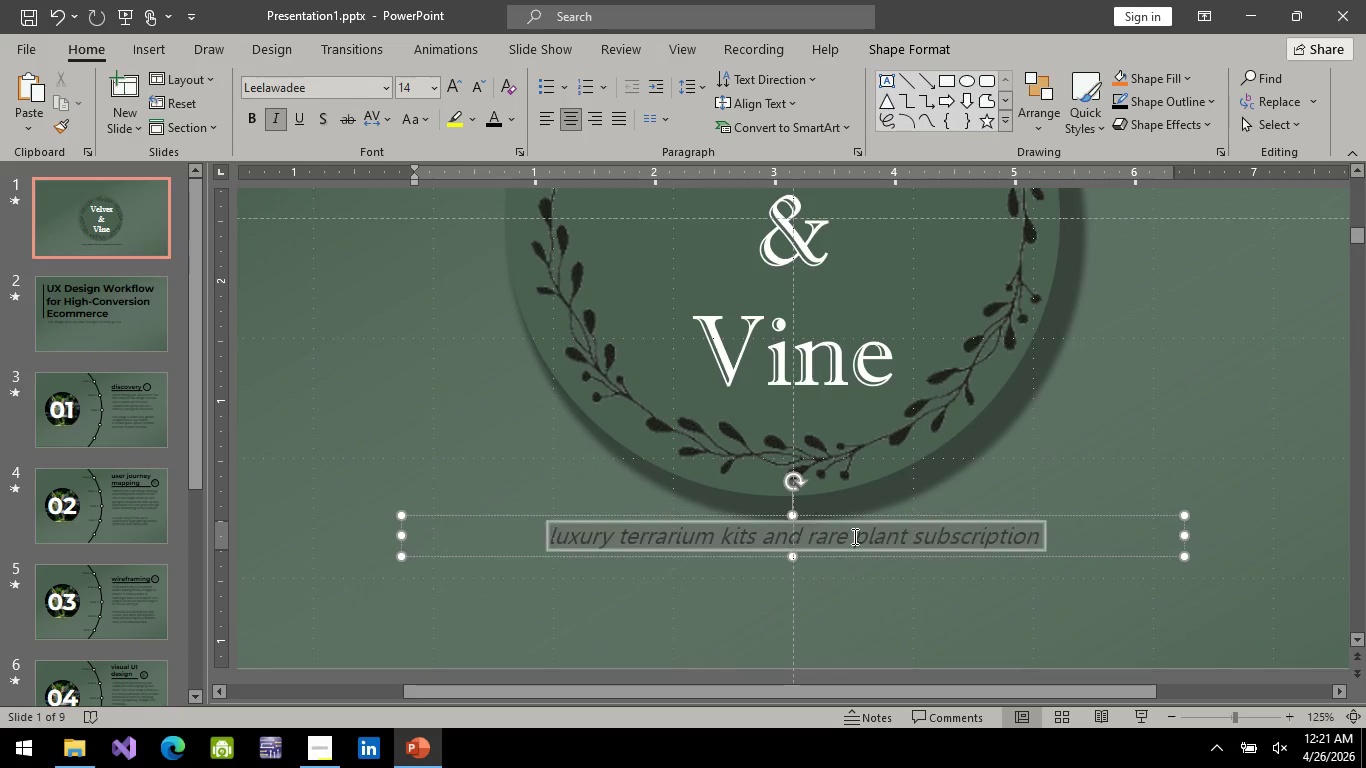 
key(Control+A)
 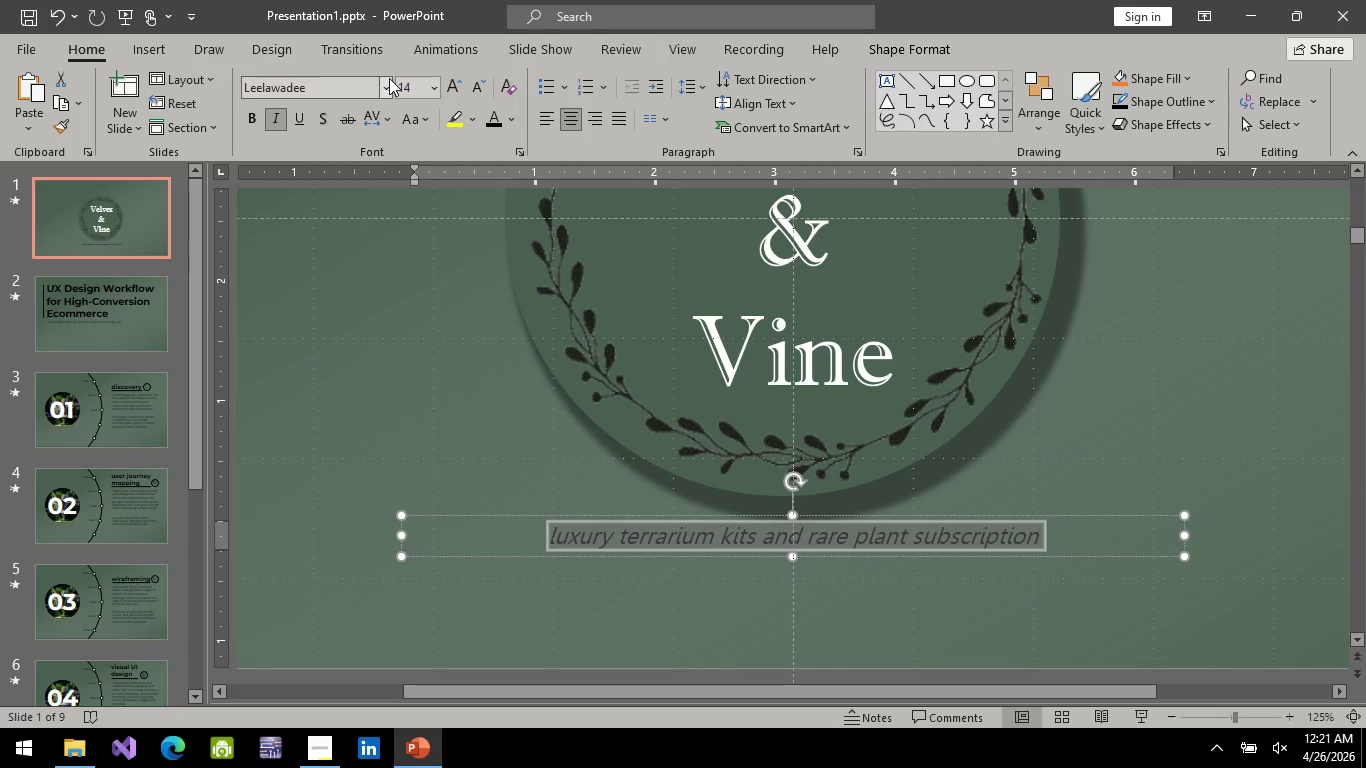 
left_click([387, 83])
 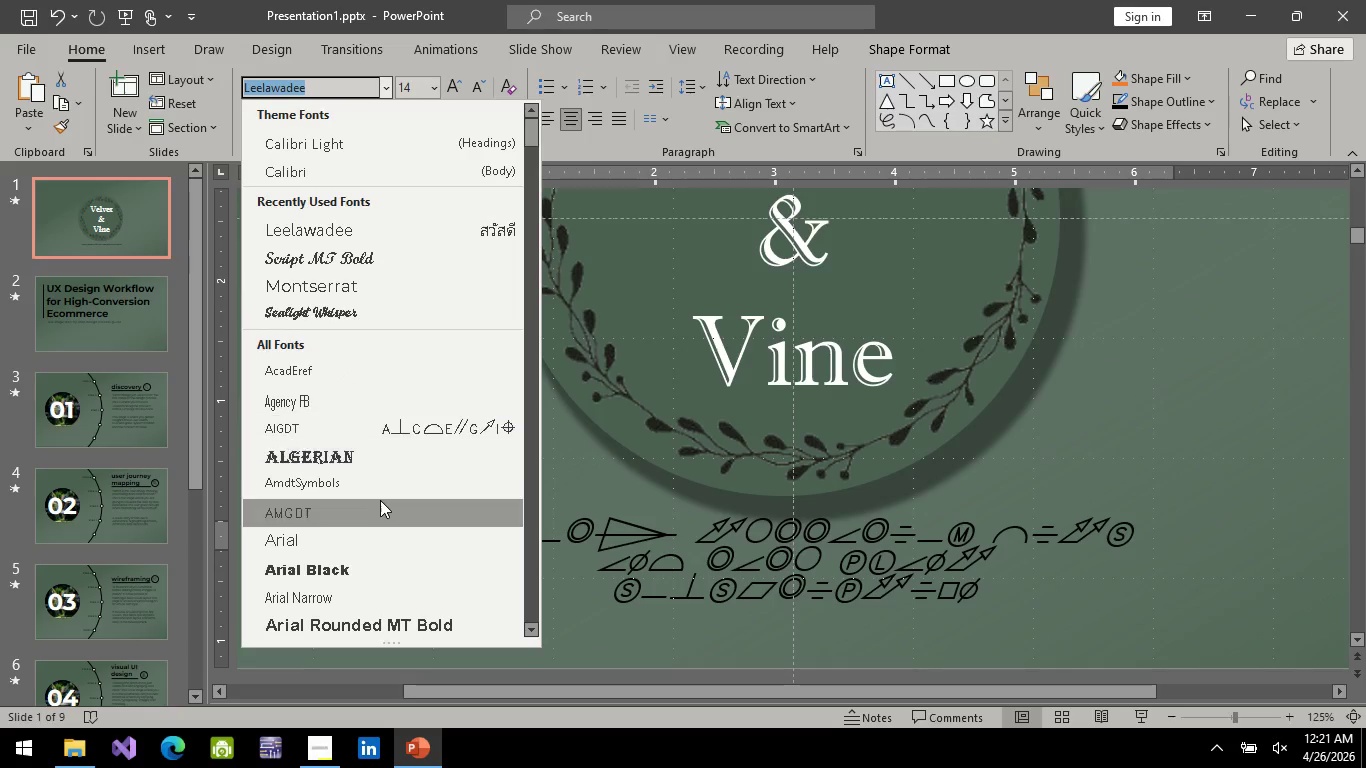 
scroll: coordinate [381, 508], scroll_direction: down, amount: 18.0
 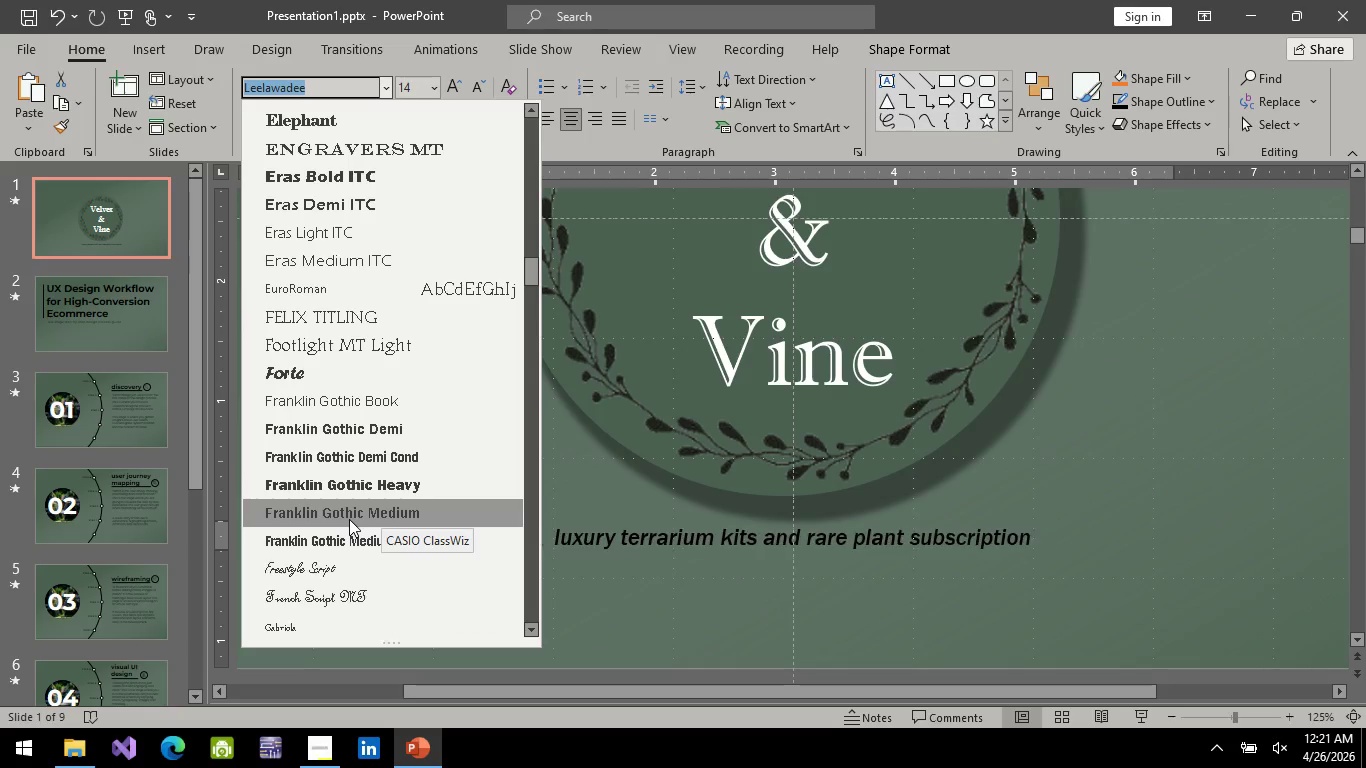 
mouse_move([335, 590])
 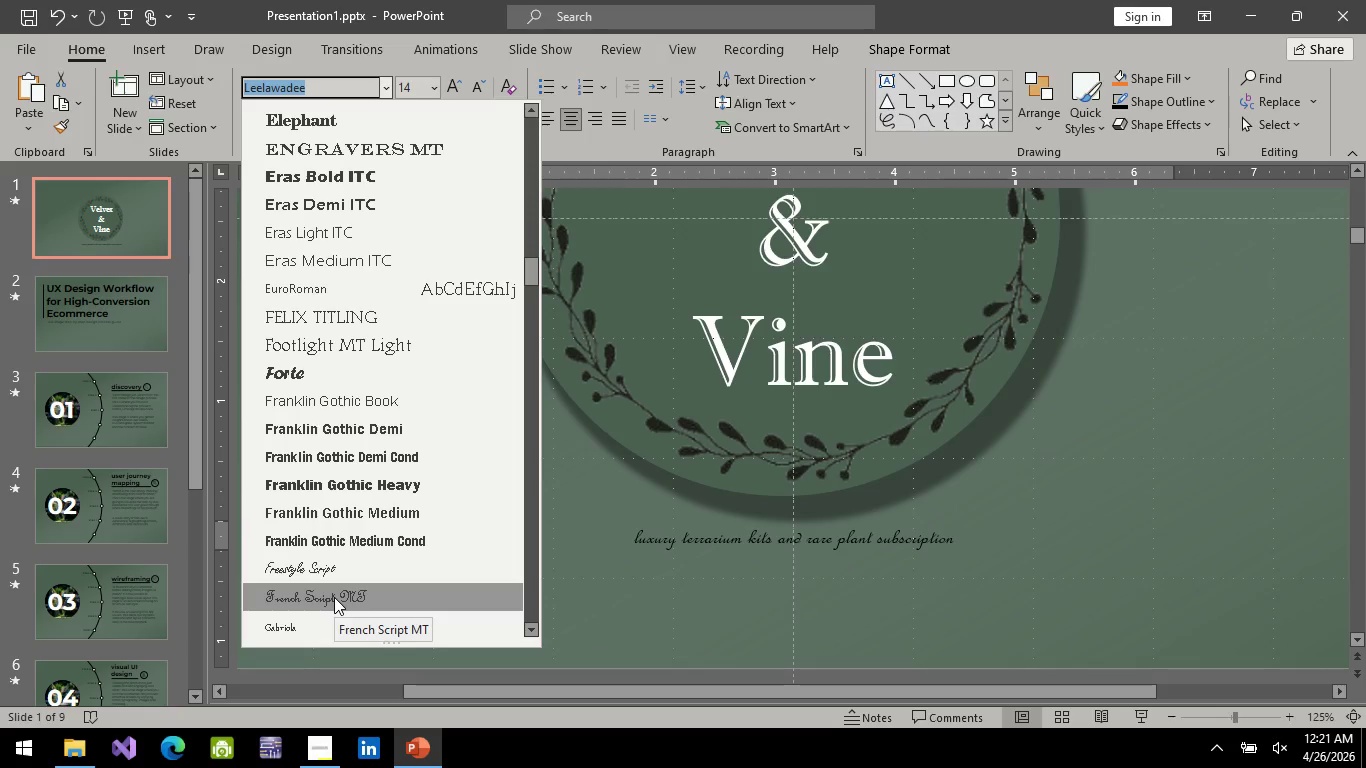 
mouse_move([284, 603])
 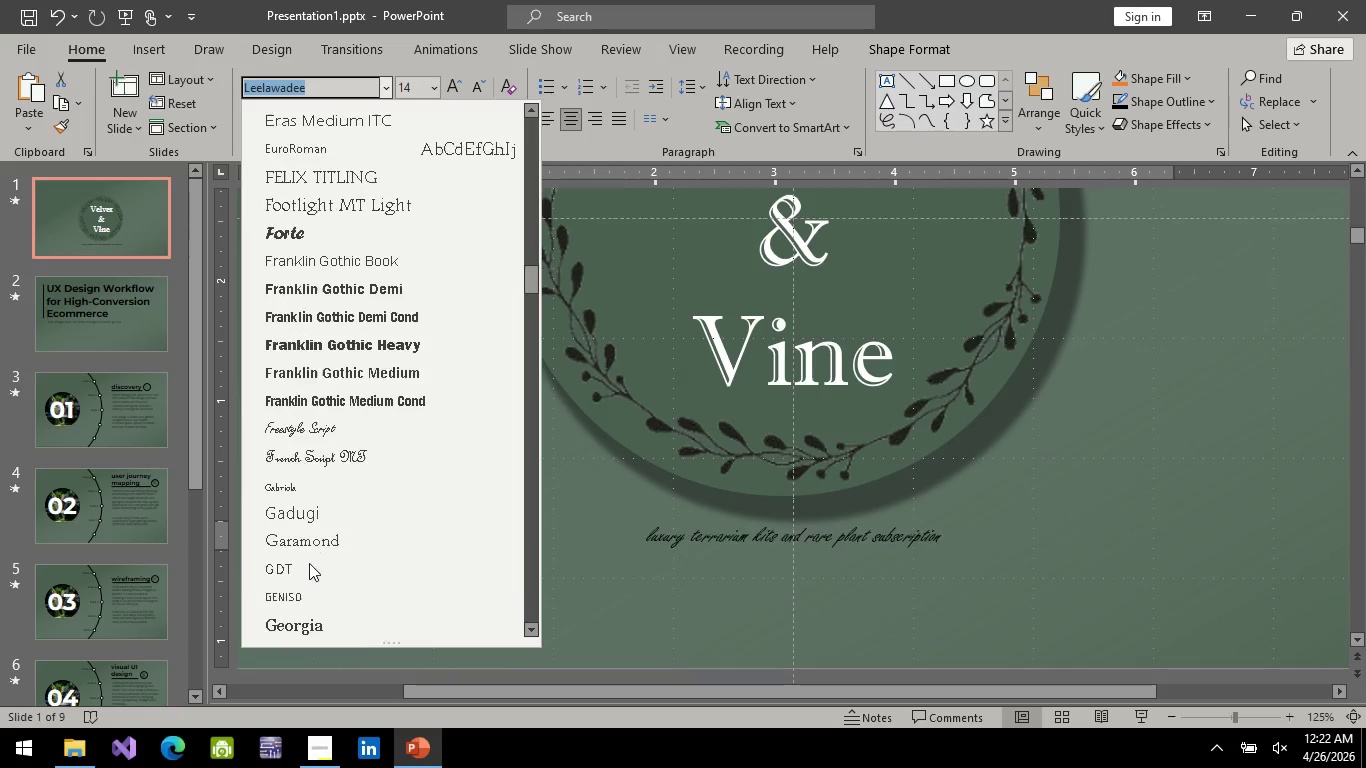 
scroll: coordinate [309, 563], scroll_direction: down, amount: 2.0
 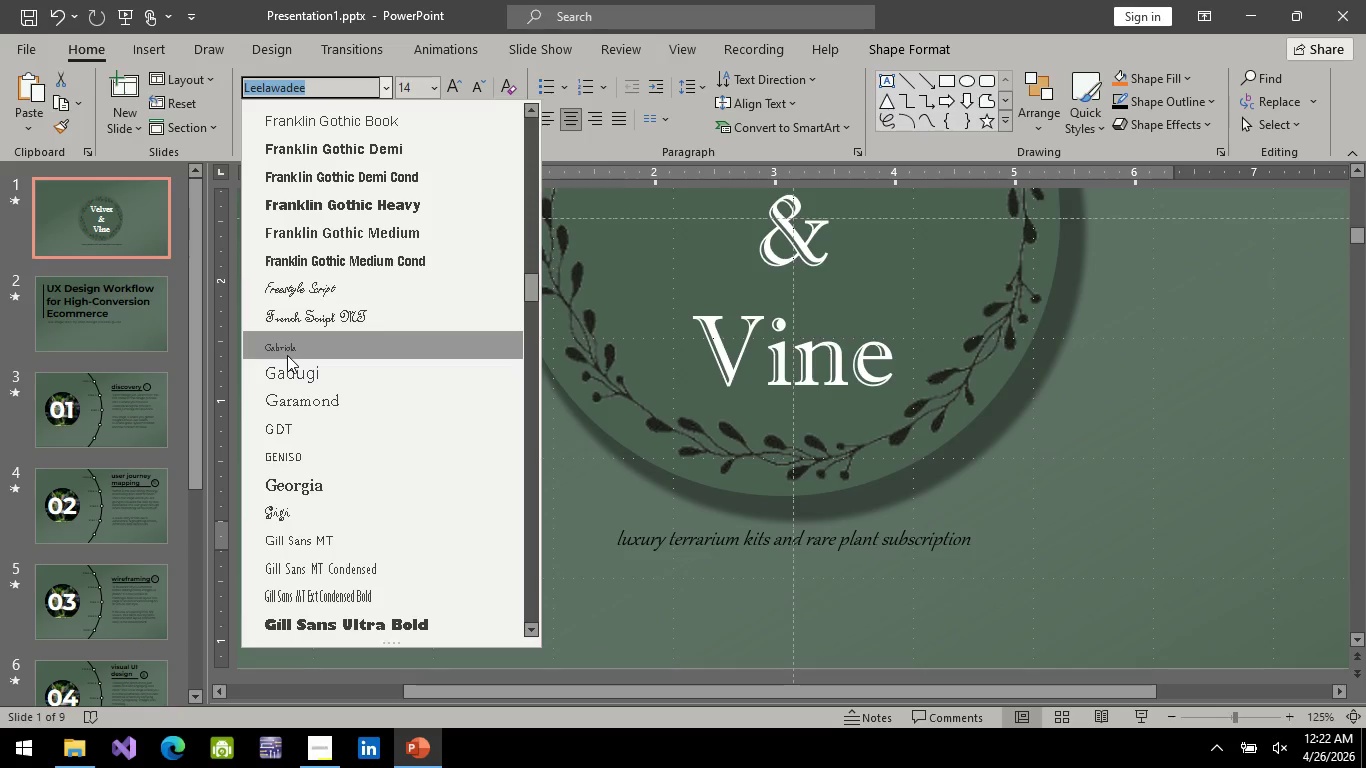 
left_click([287, 355])
 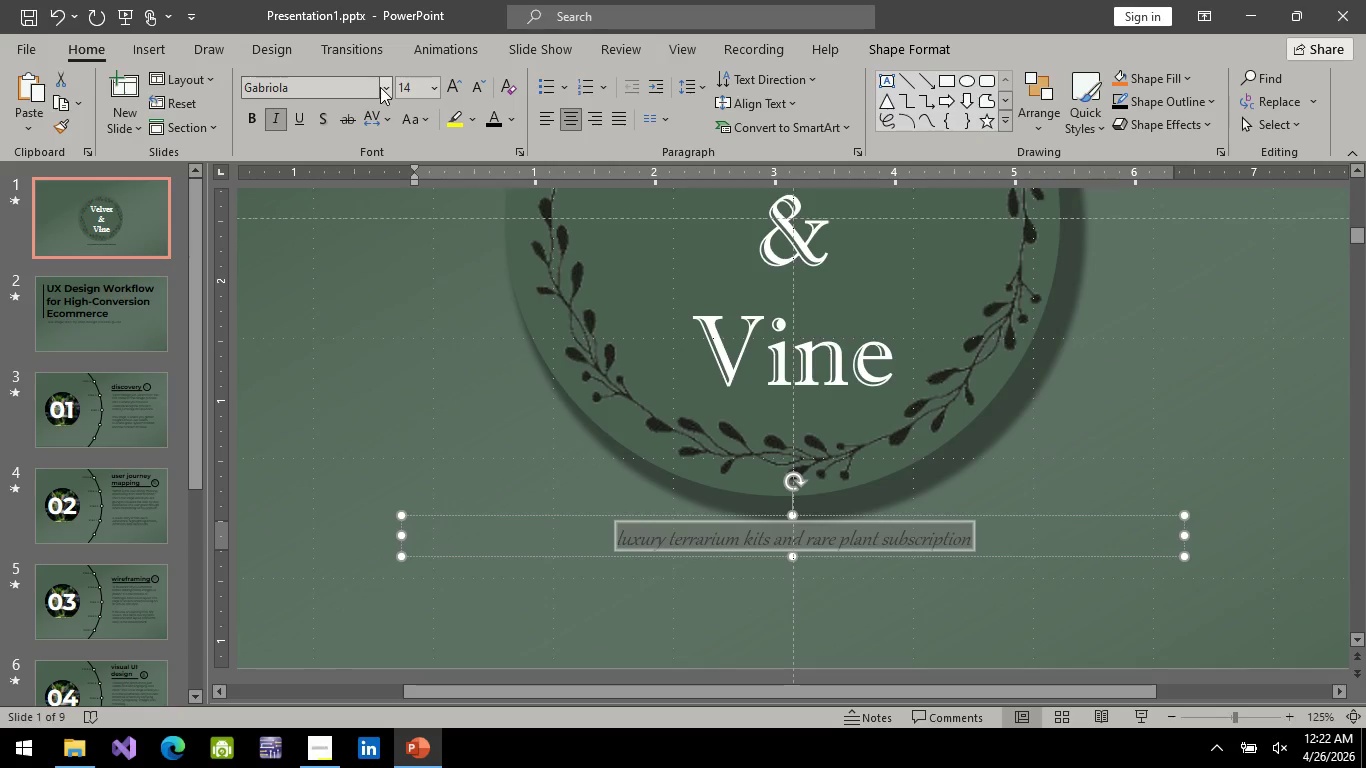 
left_click([380, 87])
 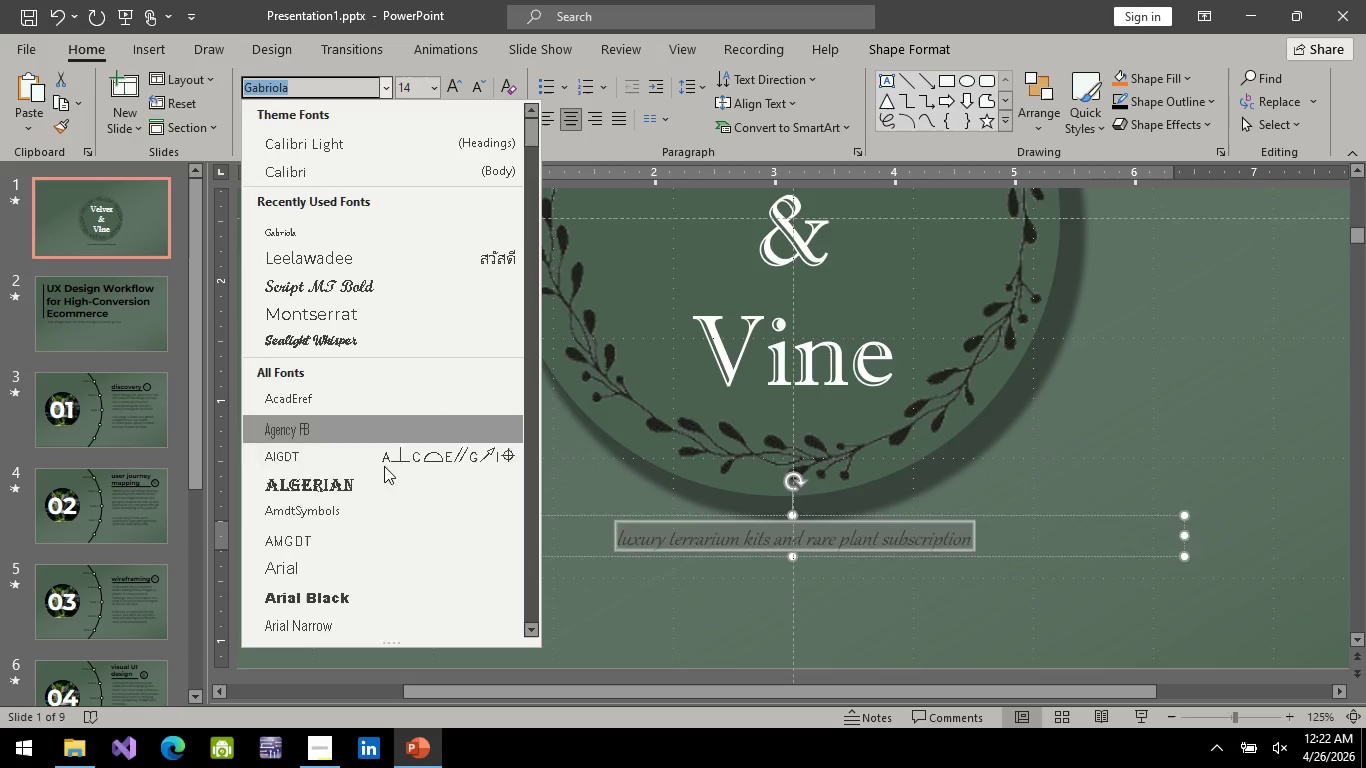 
scroll: coordinate [370, 544], scroll_direction: down, amount: 12.0
 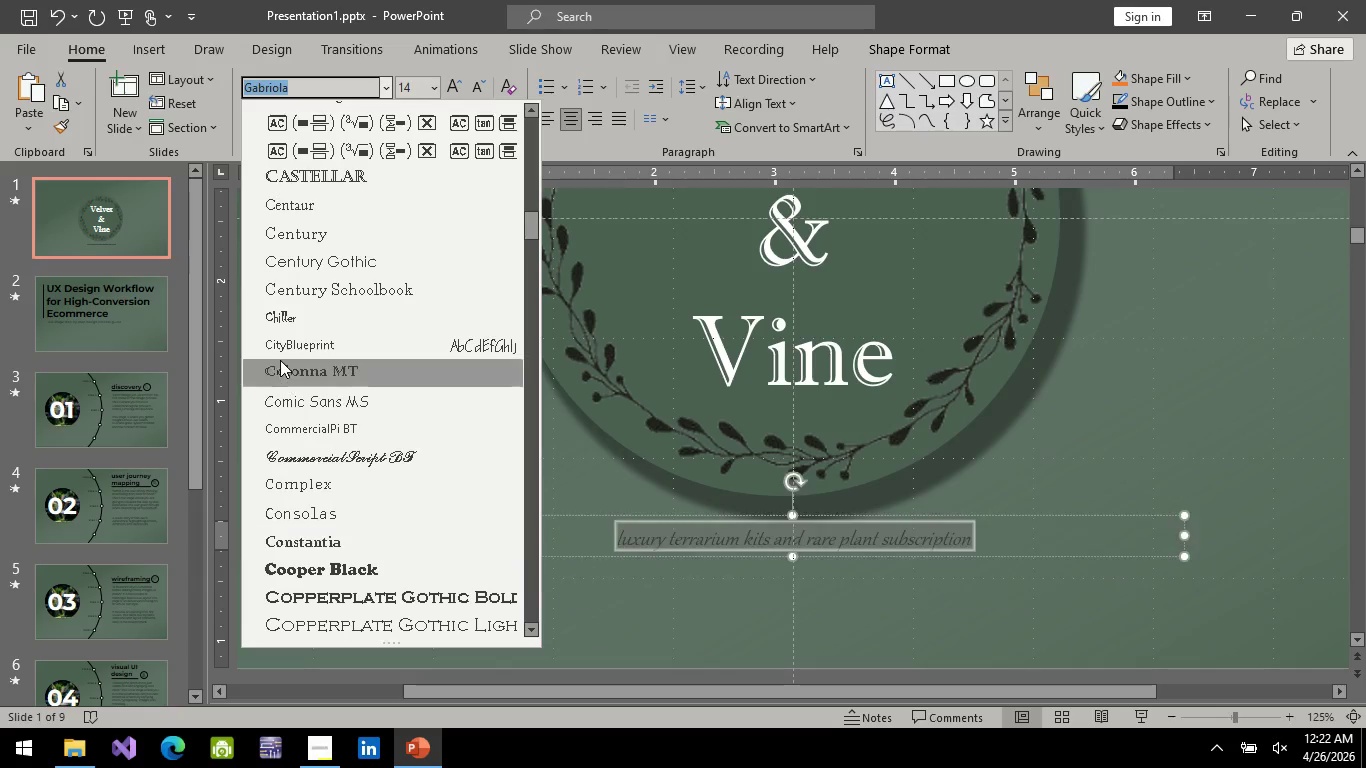 
scroll: coordinate [280, 360], scroll_direction: up, amount: 1.0
 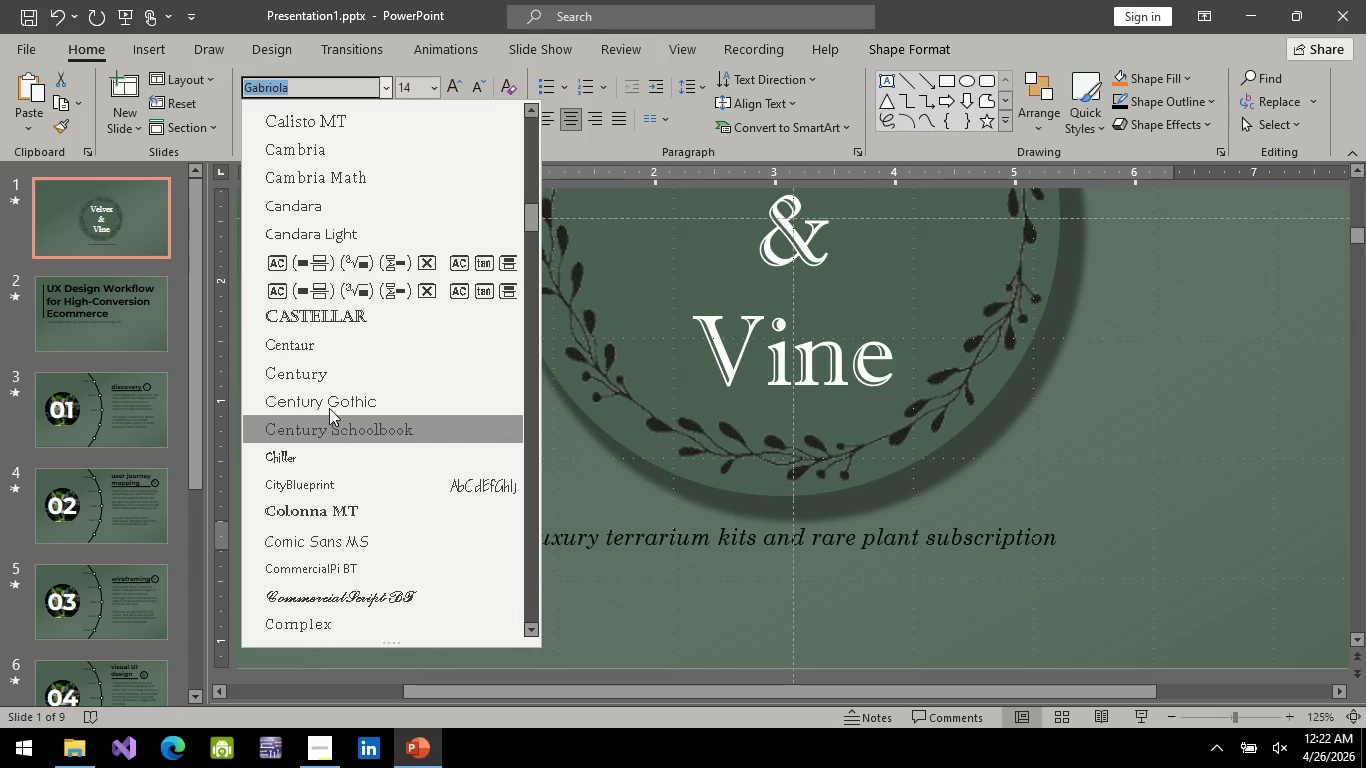 
mouse_move([322, 384])
 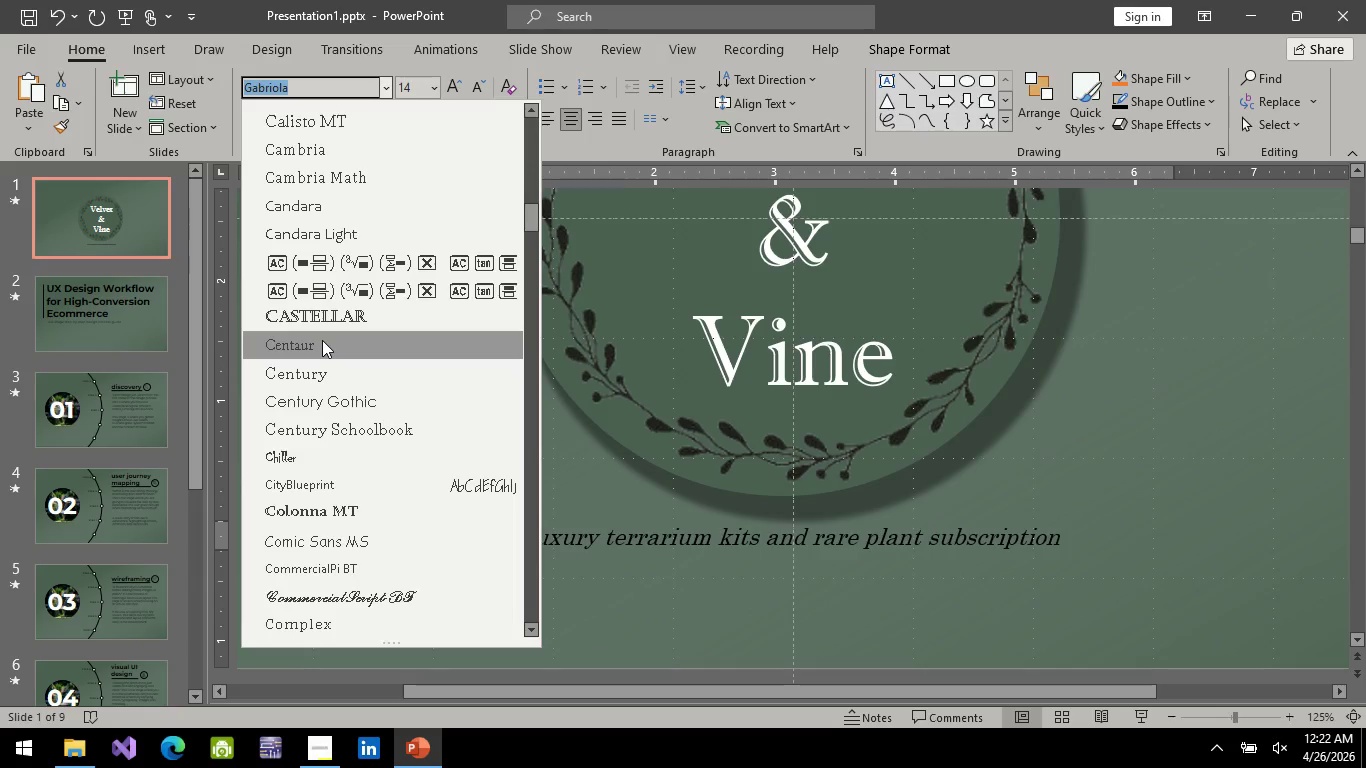 
mouse_move([324, 321])
 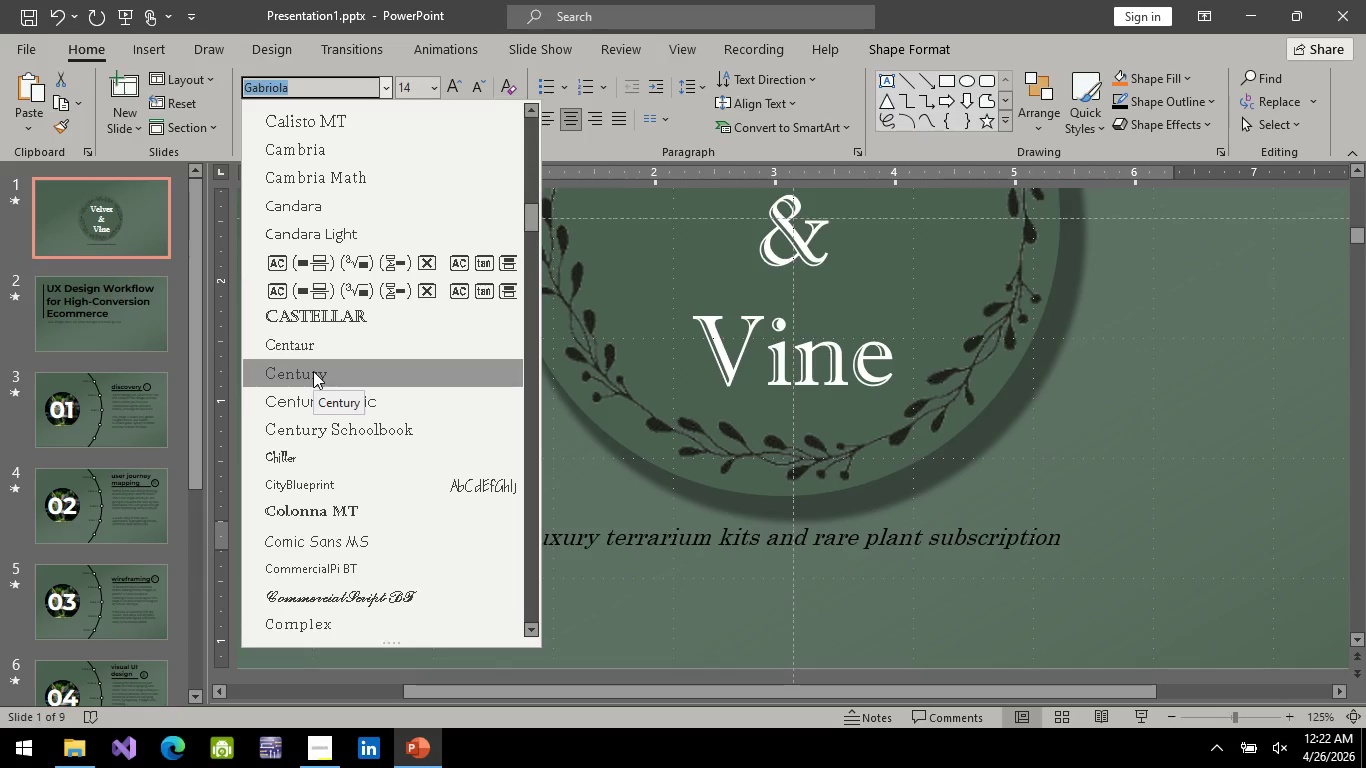 
wait(14.21)
 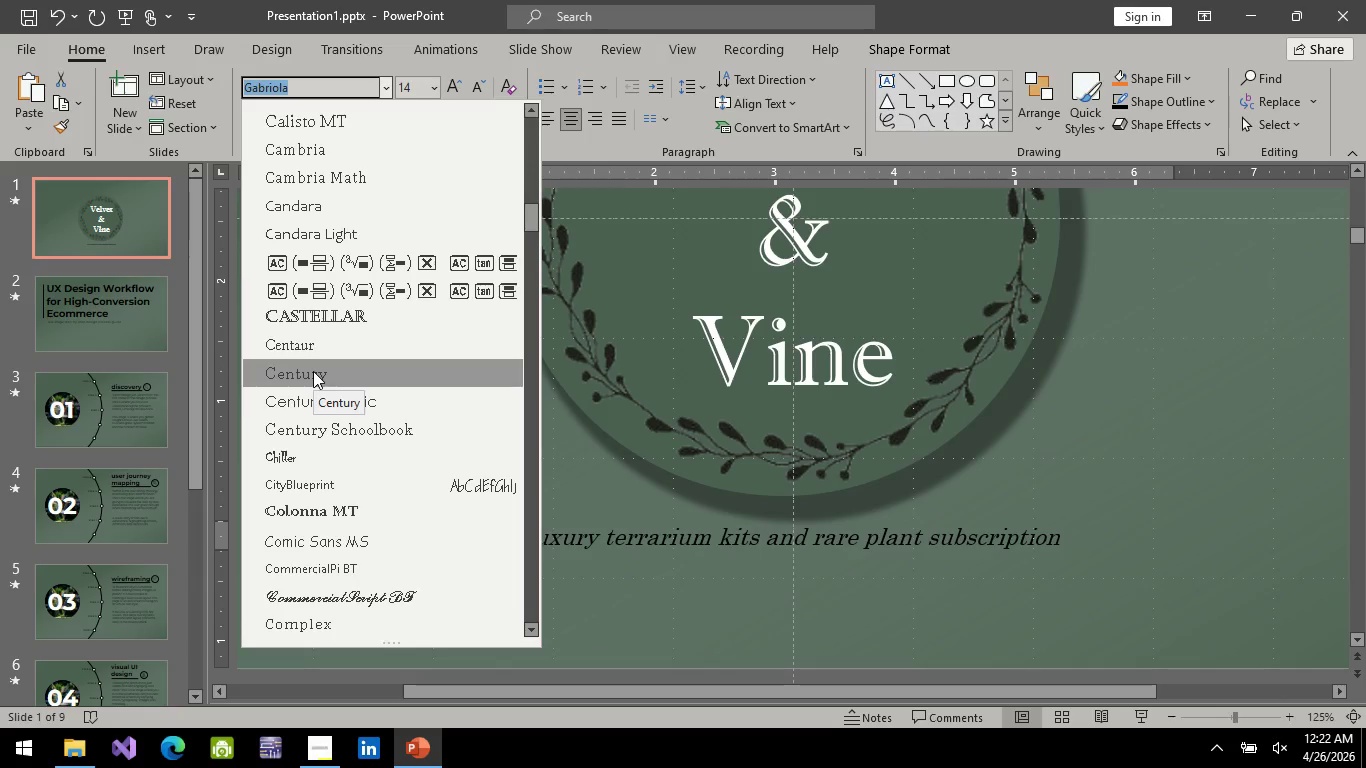 
mouse_move([322, 618])
 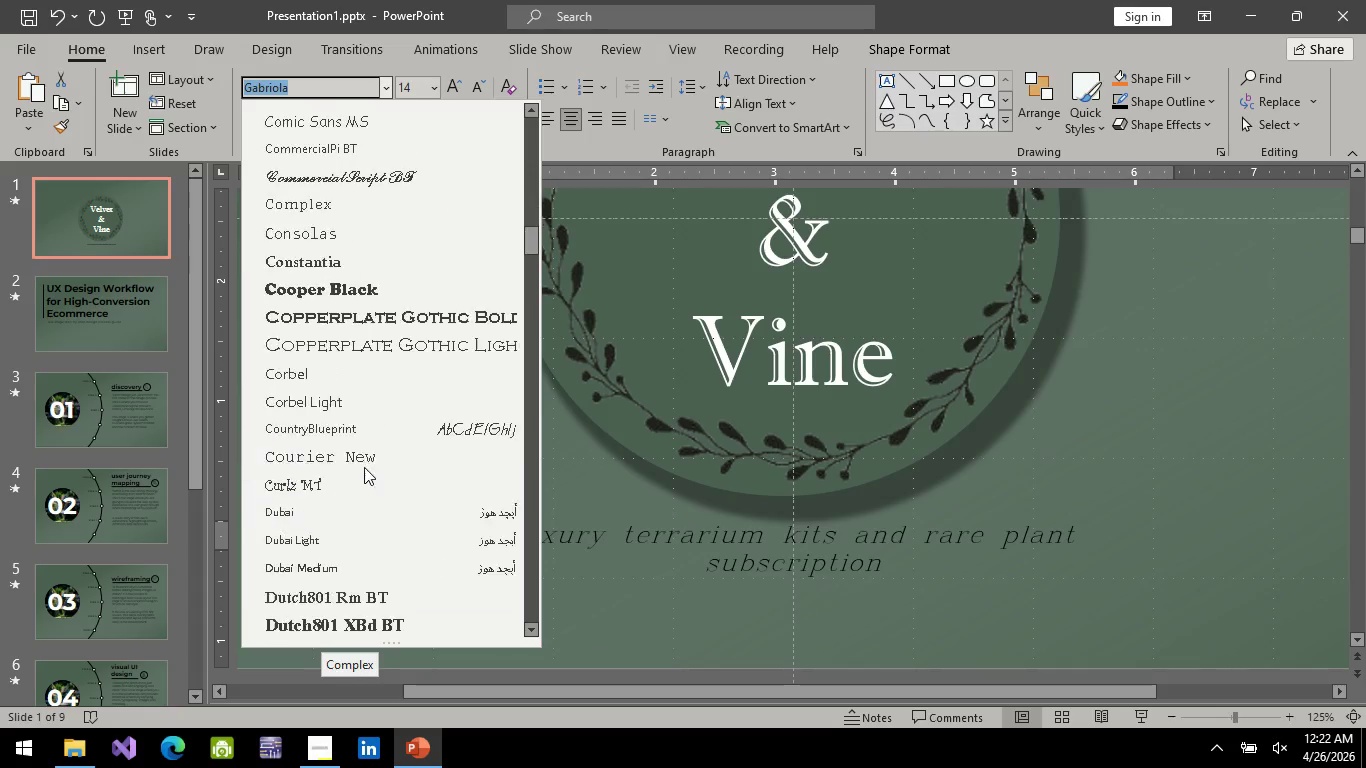 
scroll: coordinate [364, 468], scroll_direction: down, amount: 3.0
 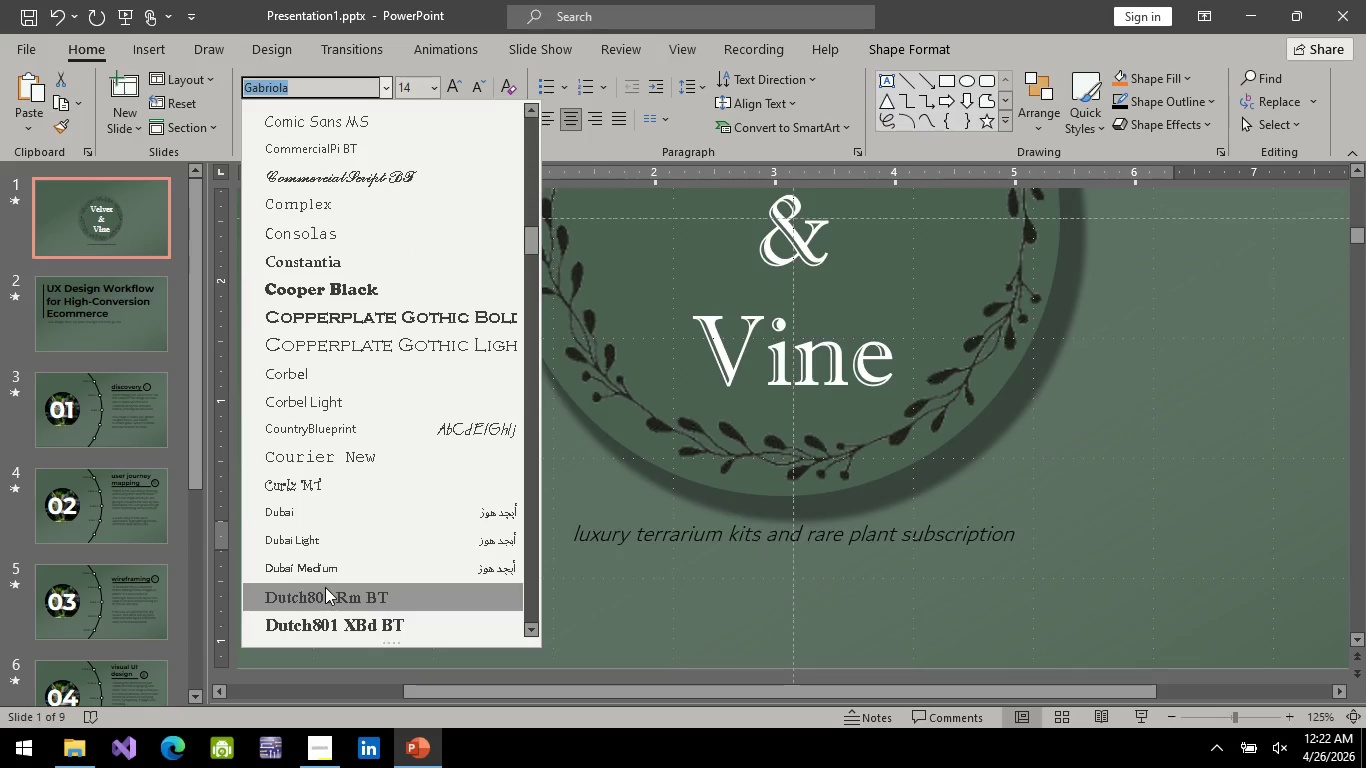 
mouse_move([341, 574])
 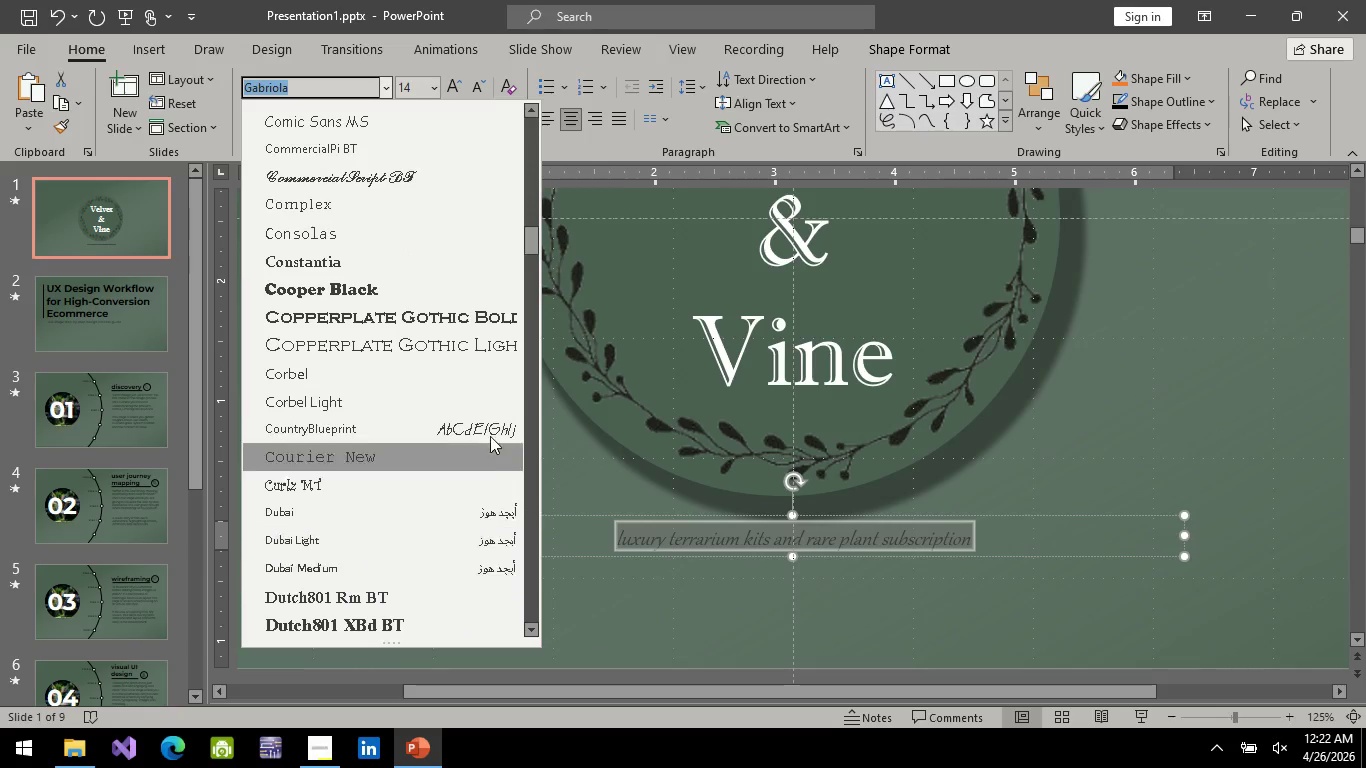 
scroll: coordinate [461, 455], scroll_direction: down, amount: 4.0
 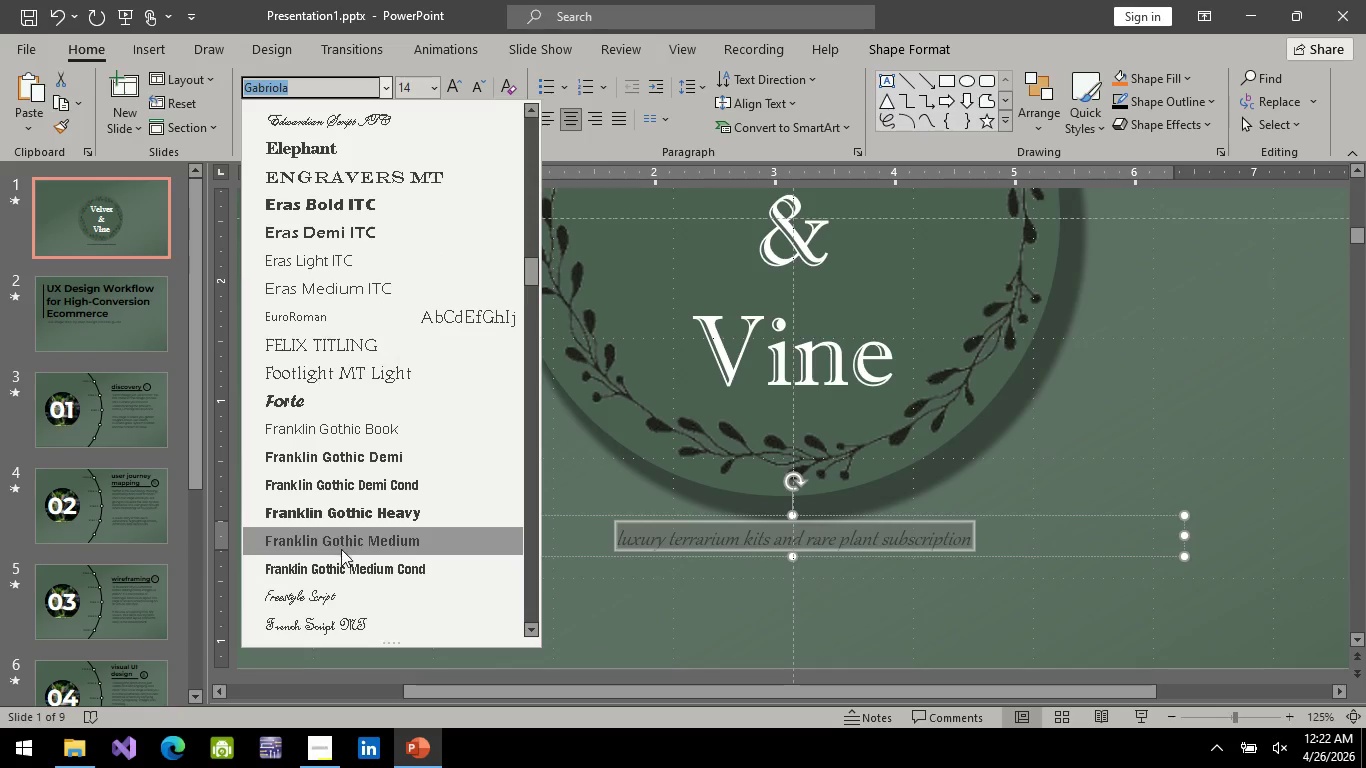 
mouse_move([350, 515])
 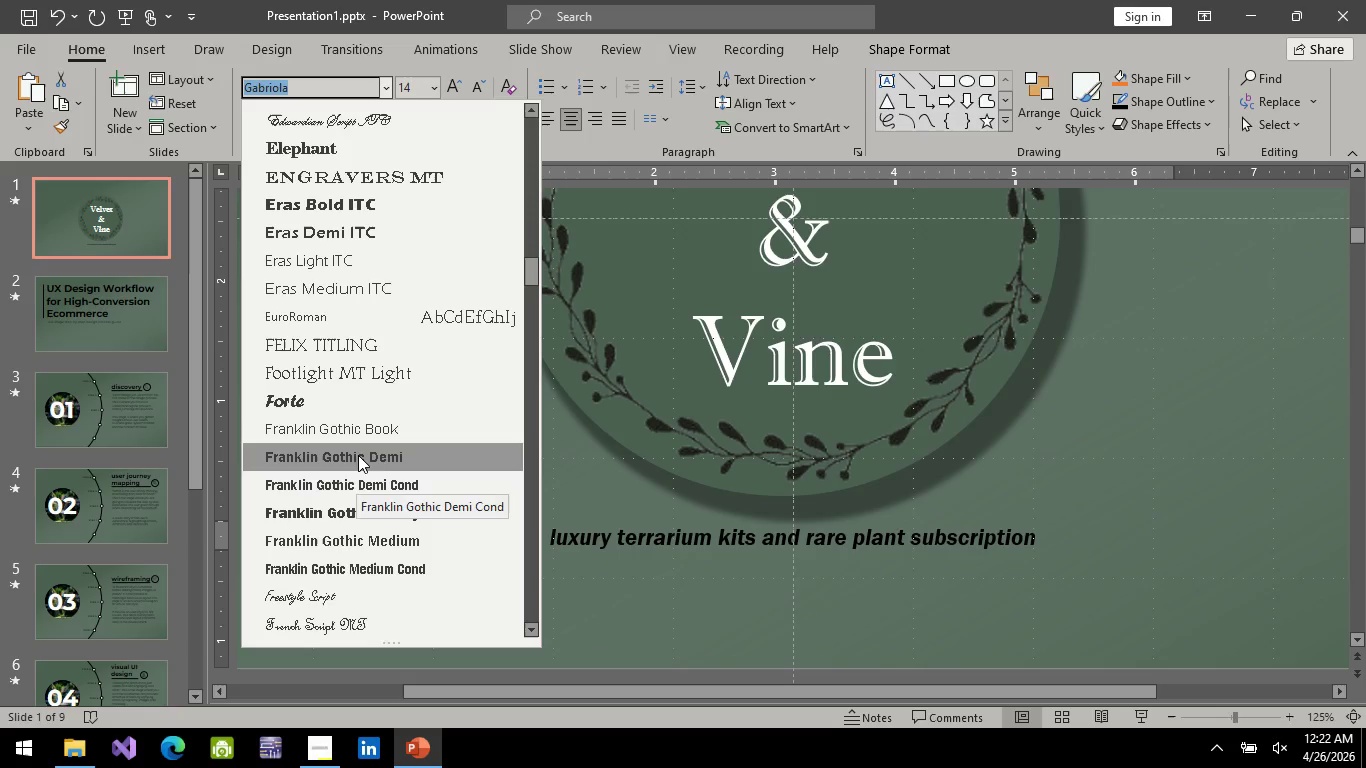 
mouse_move([344, 452])
 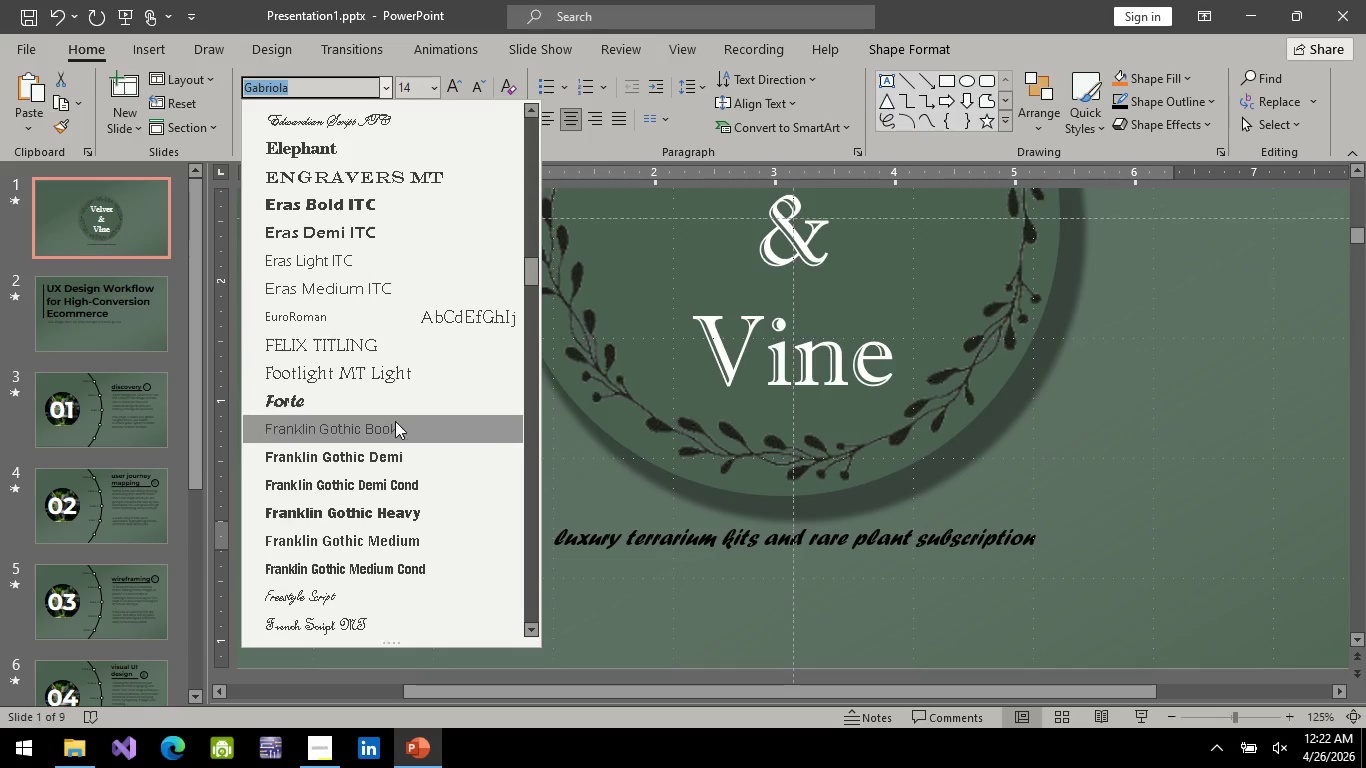 
wait(5.98)
 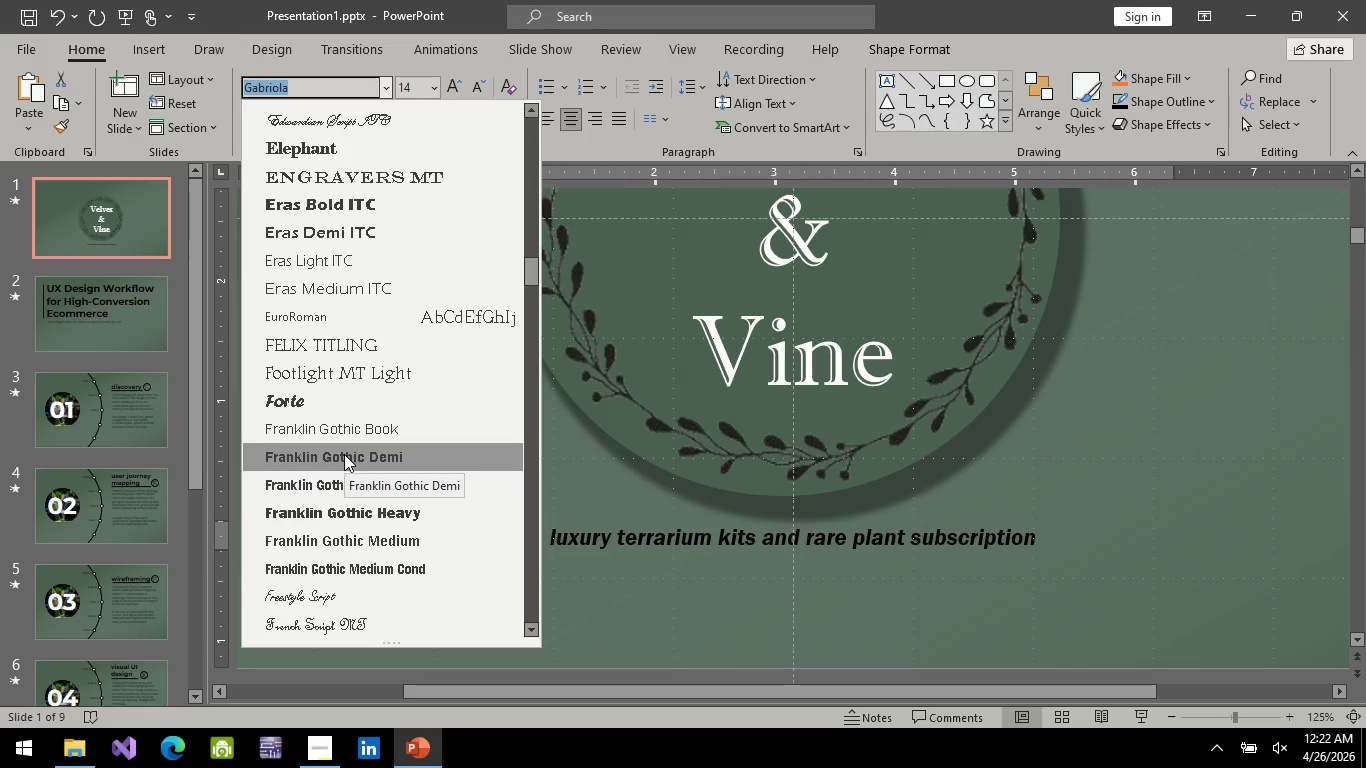 
mouse_move([363, 450])
 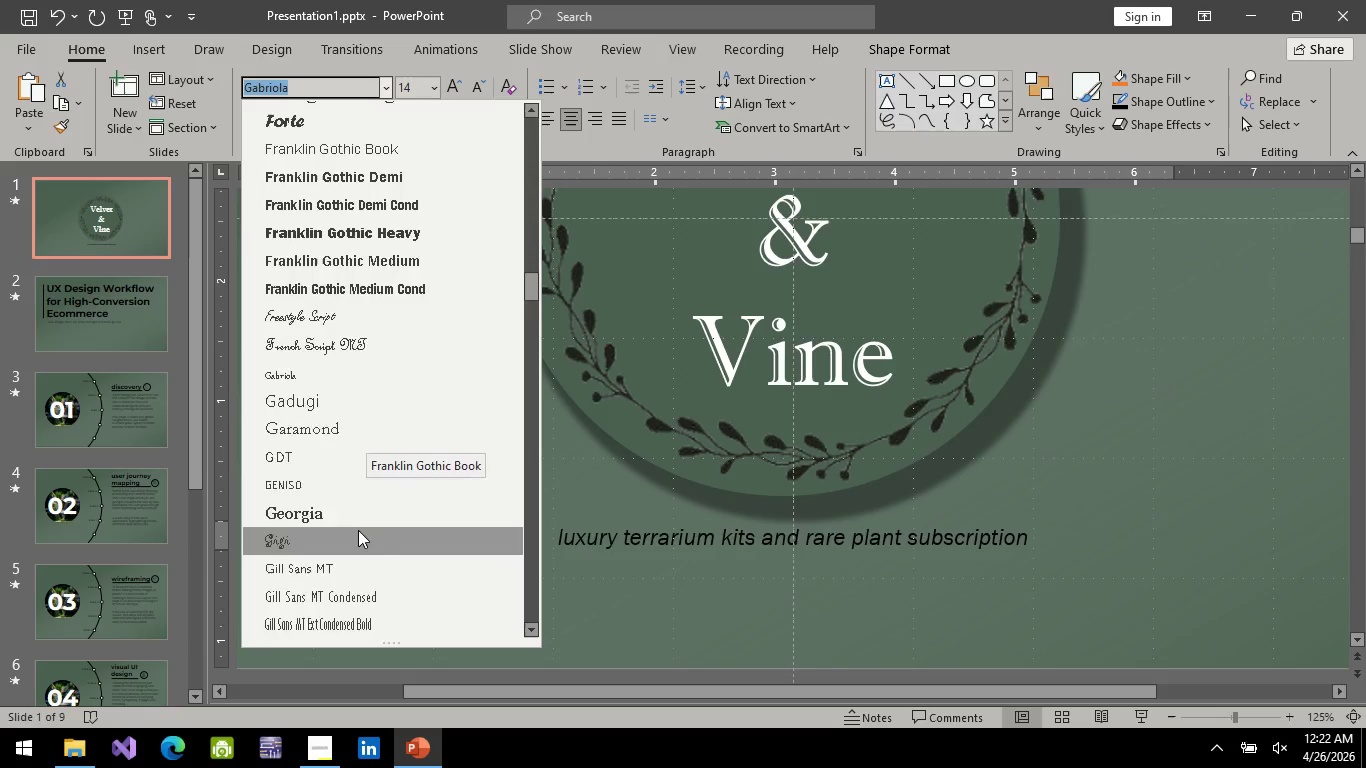 
scroll: coordinate [358, 531], scroll_direction: down, amount: 5.0
 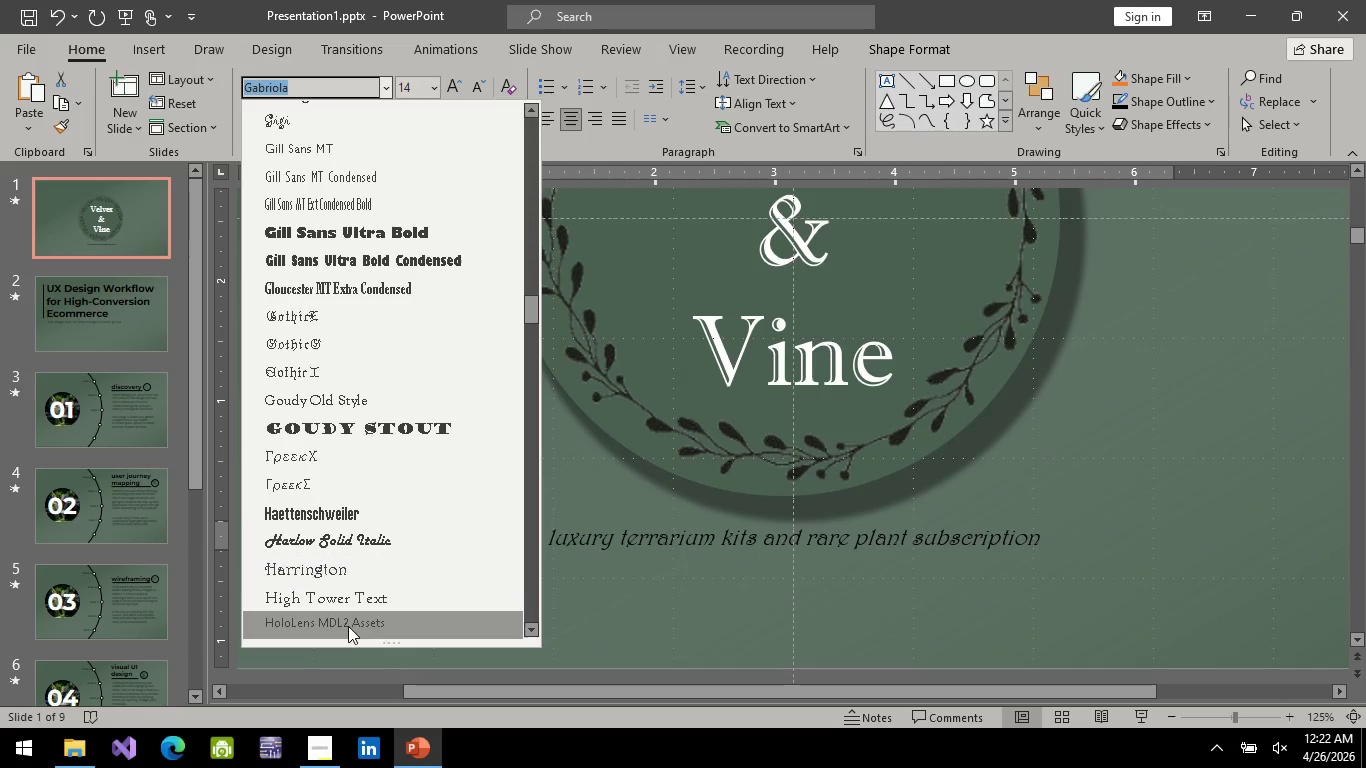 
mouse_move([349, 581])
 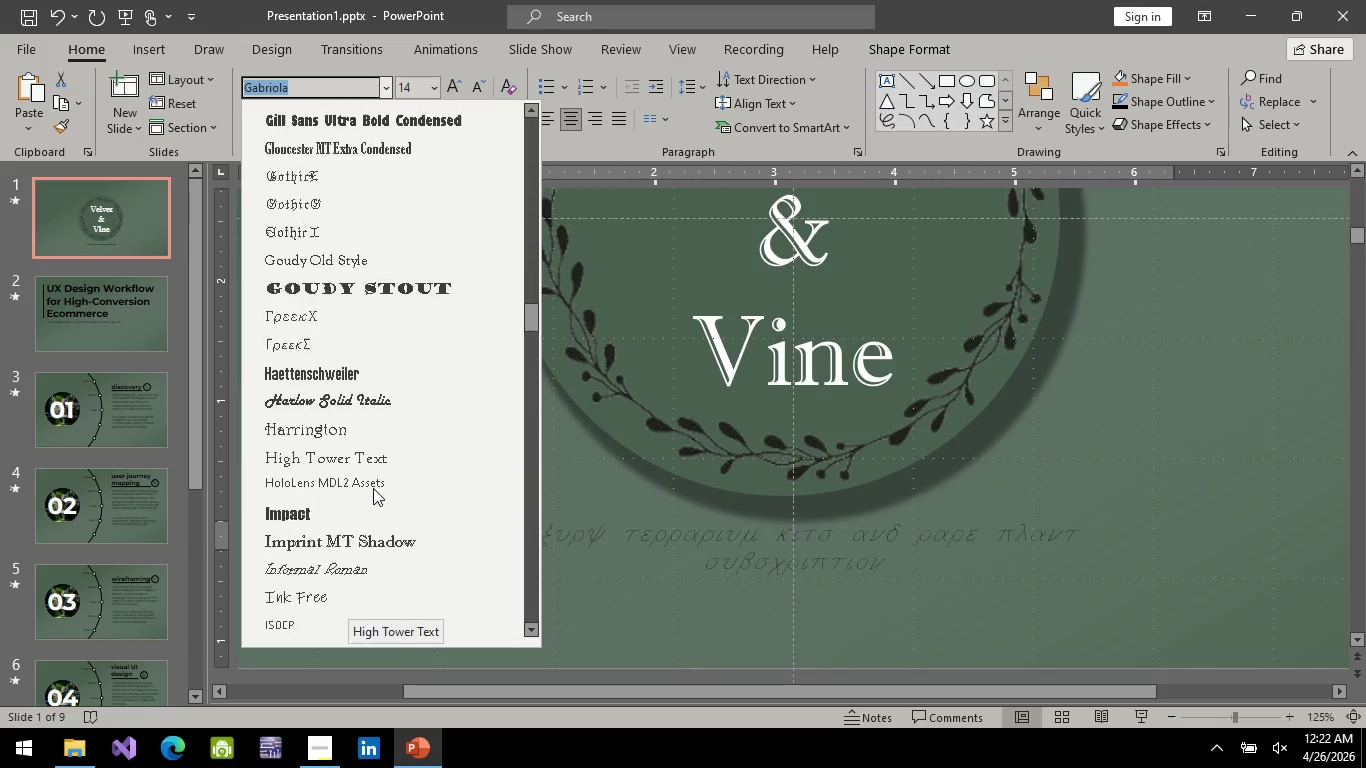 
scroll: coordinate [373, 488], scroll_direction: down, amount: 2.0
 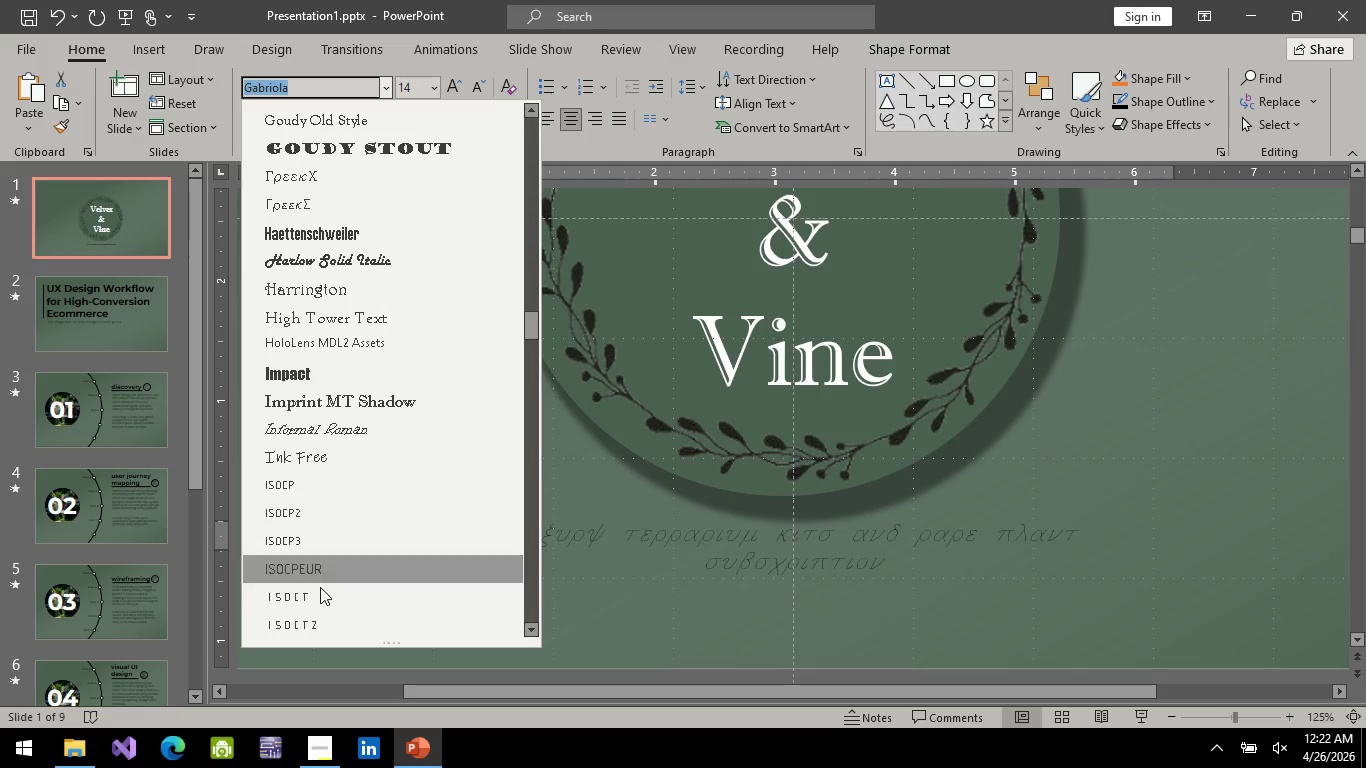 
mouse_move([314, 562])
 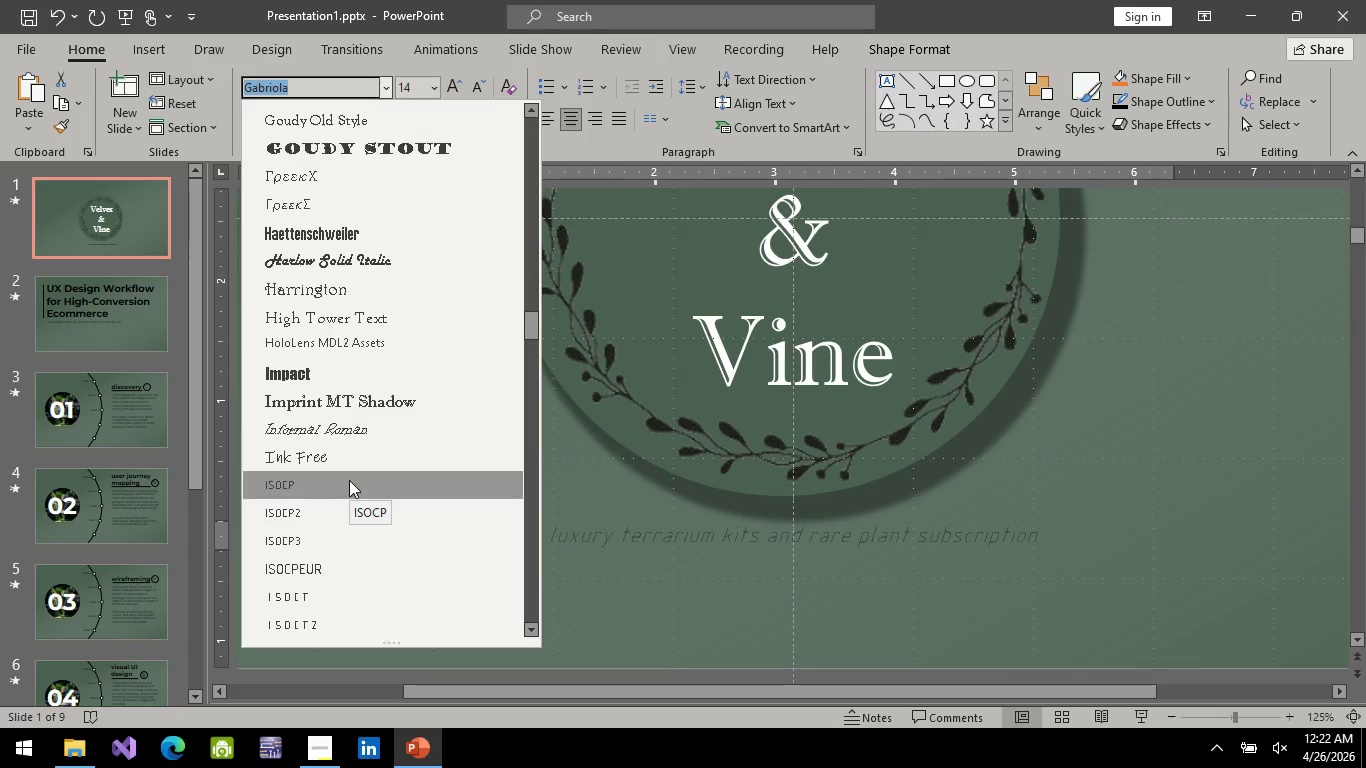 
scroll: coordinate [385, 360], scroll_direction: down, amount: 25.0
 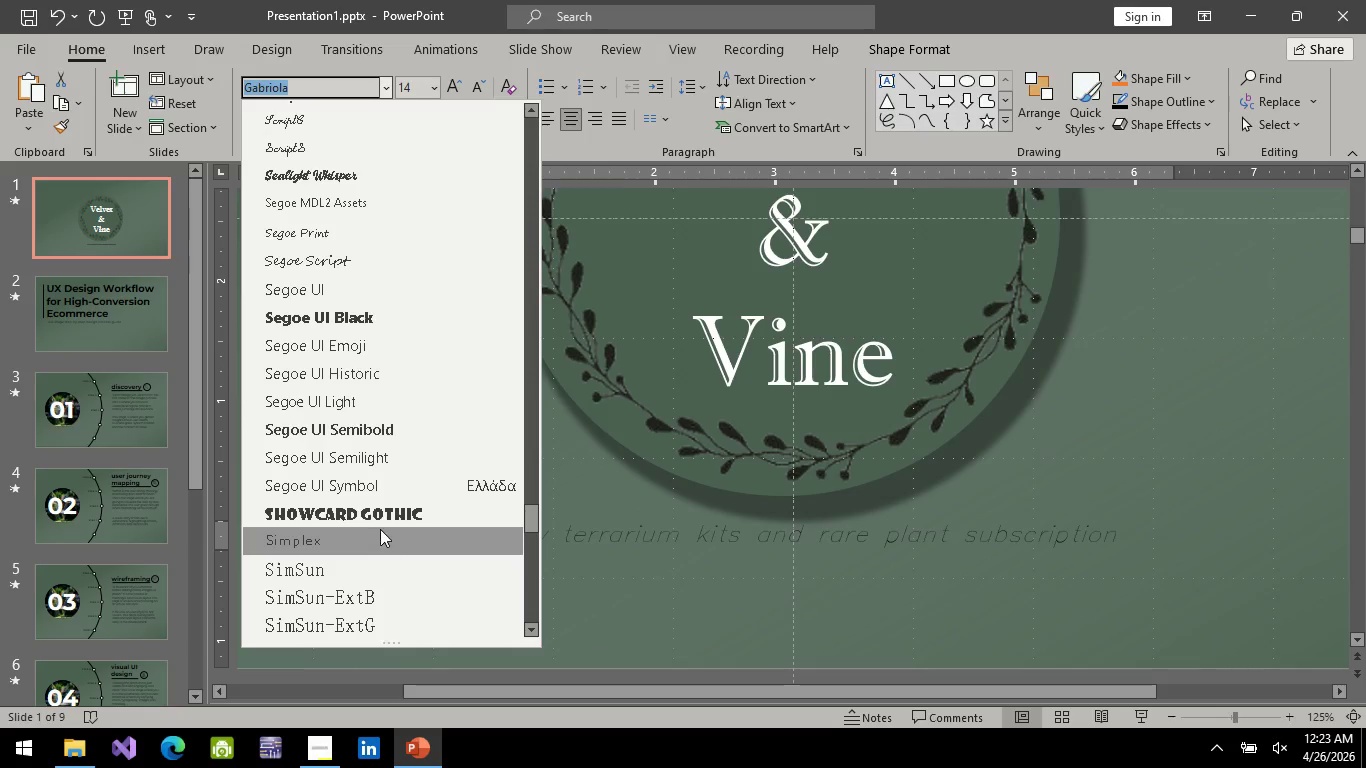 
mouse_move([375, 597])
 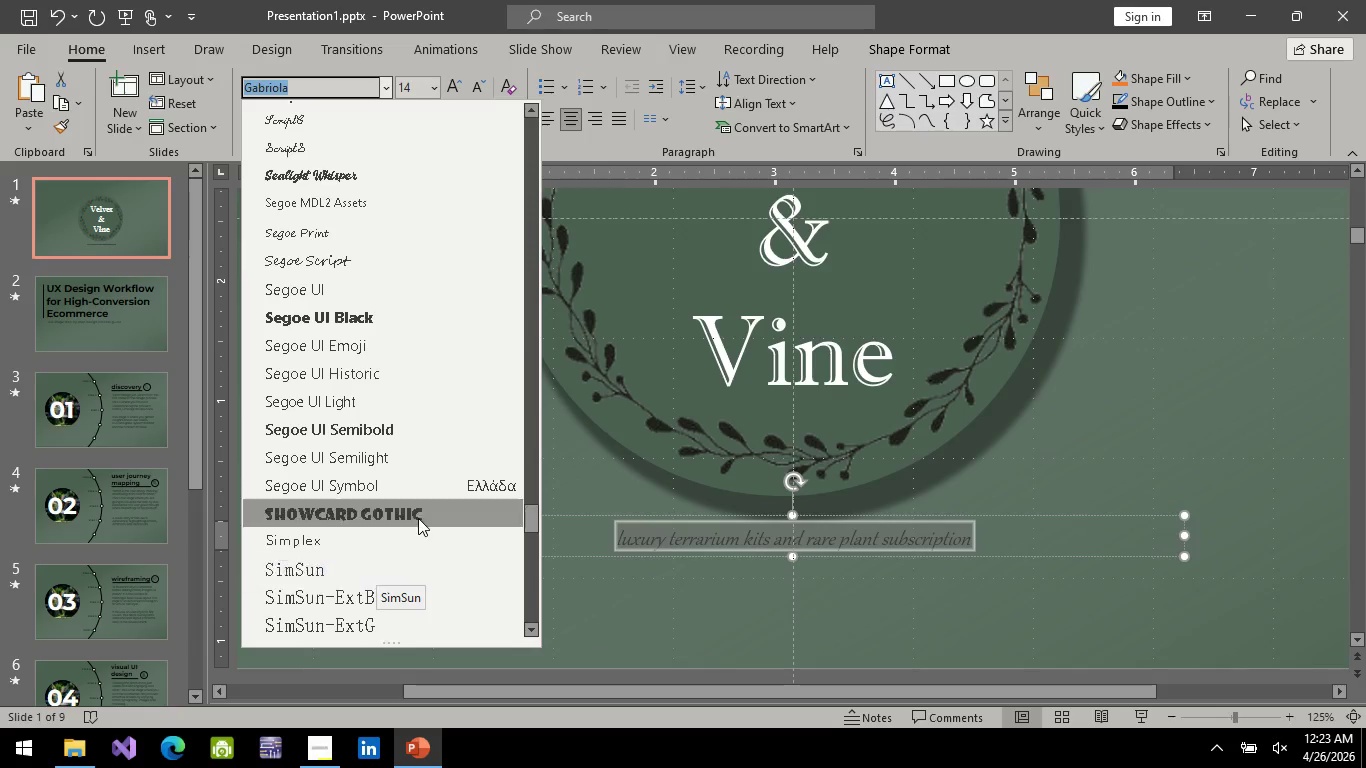 
scroll: coordinate [418, 506], scroll_direction: down, amount: 6.0
 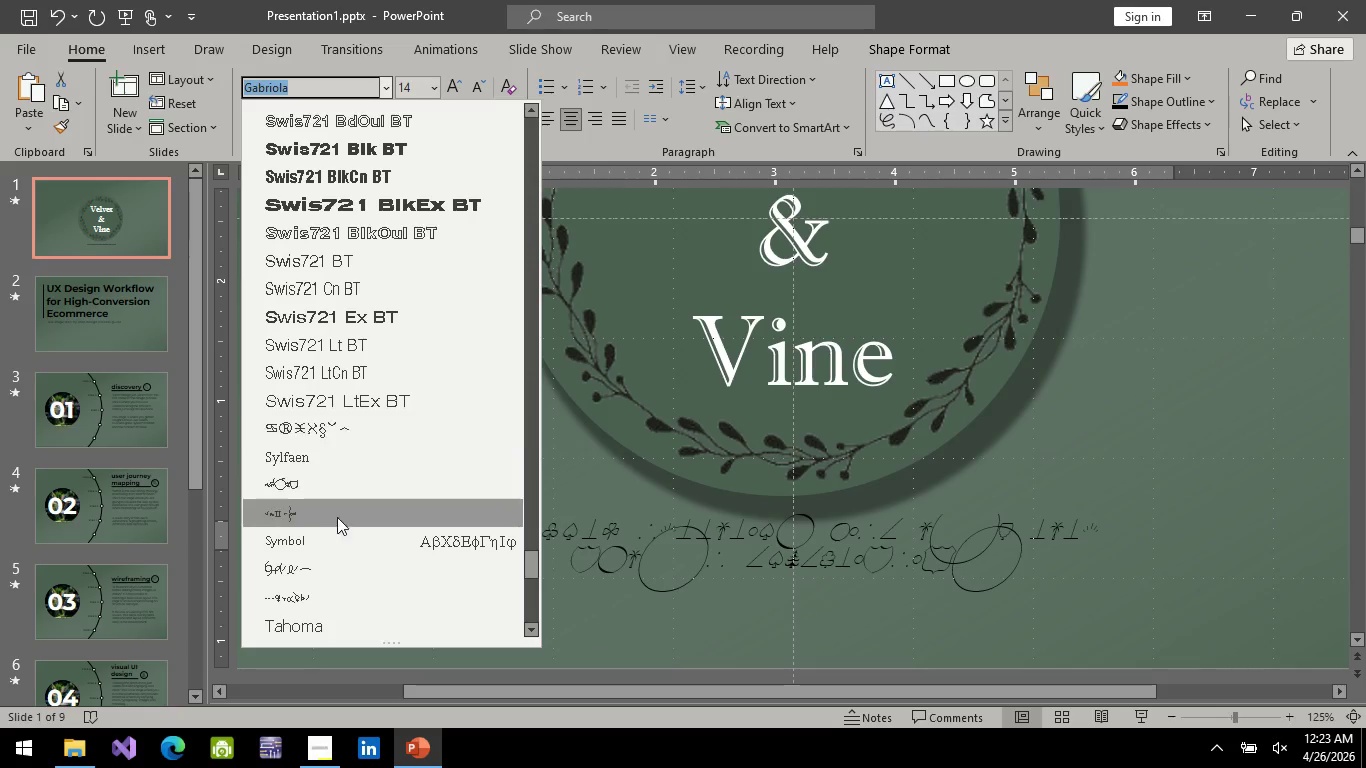 
mouse_move([315, 503])
 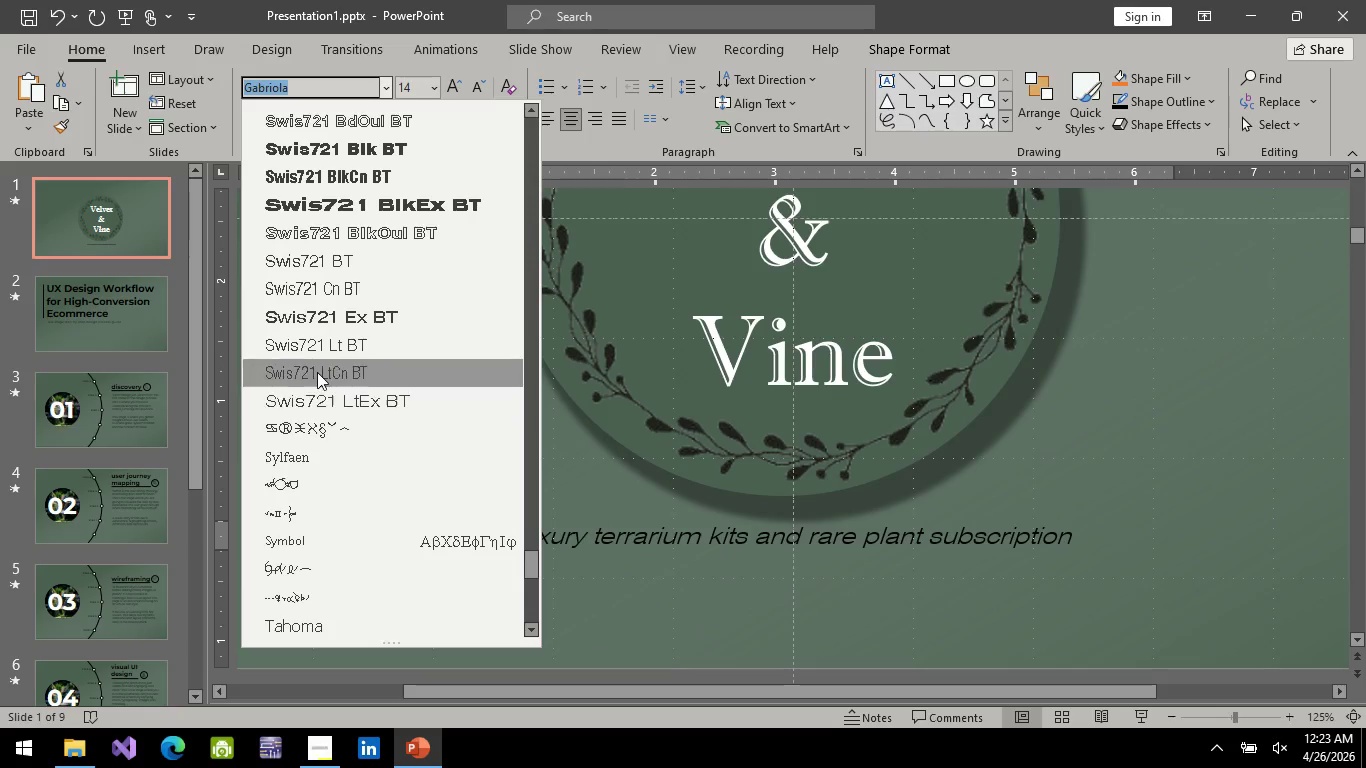 
scroll: coordinate [336, 469], scroll_direction: down, amount: 5.0
 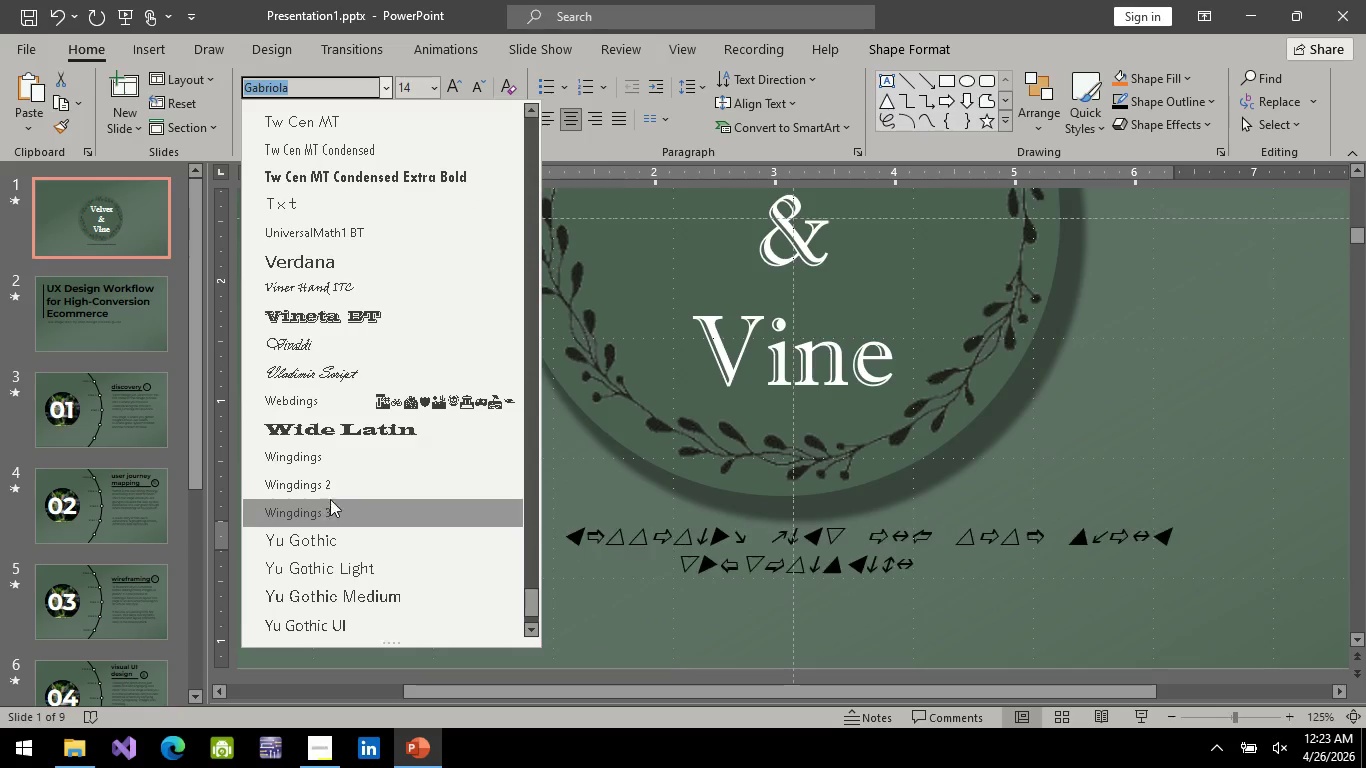 
mouse_move([325, 486])
 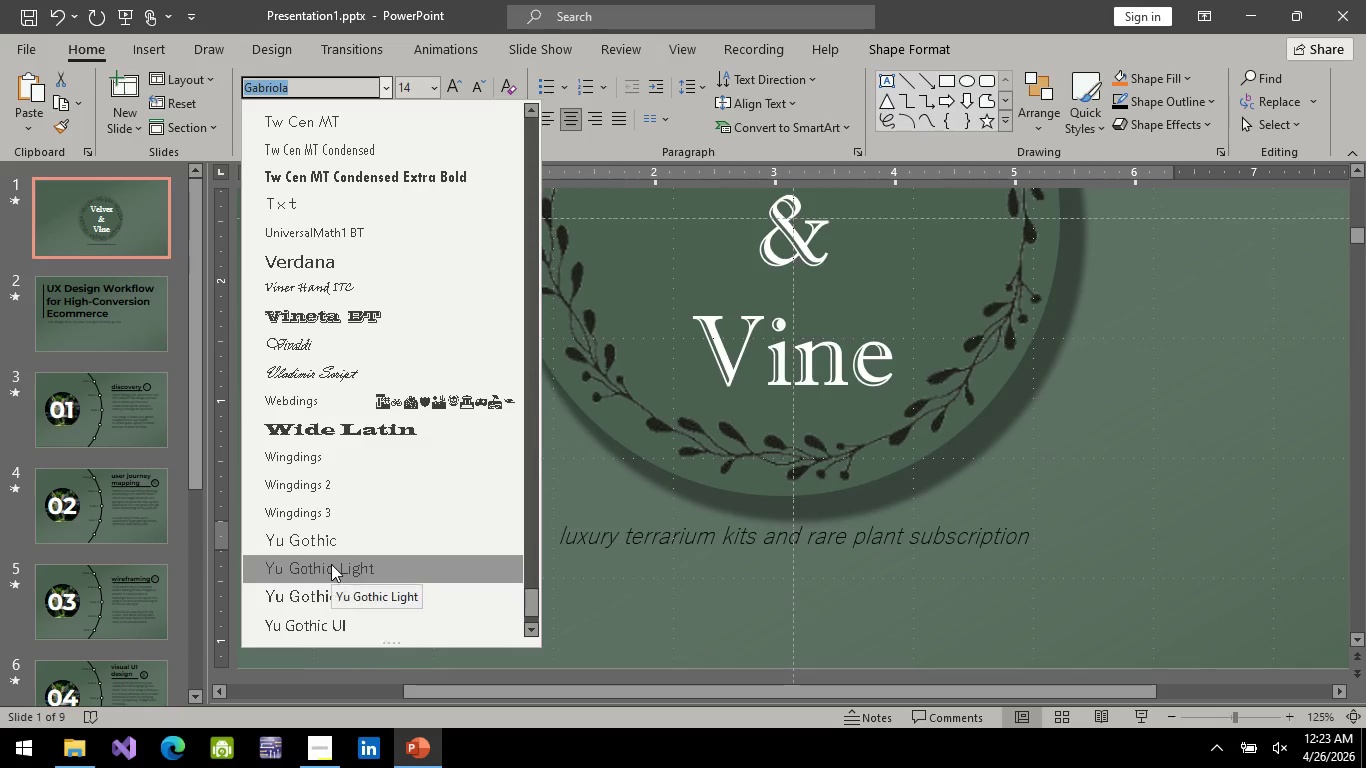 
scroll: coordinate [331, 564], scroll_direction: down, amount: 4.0
 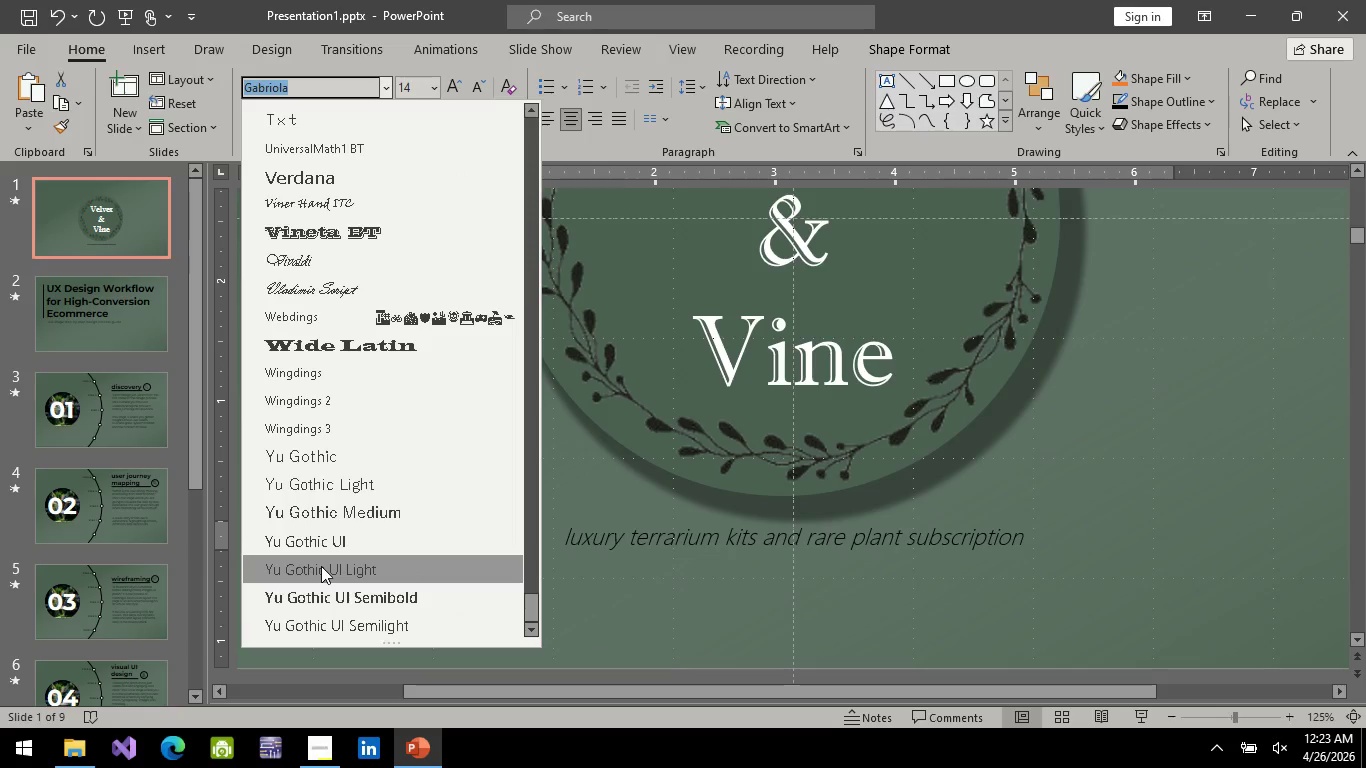 
scroll: coordinate [326, 527], scroll_direction: up, amount: 11.0
 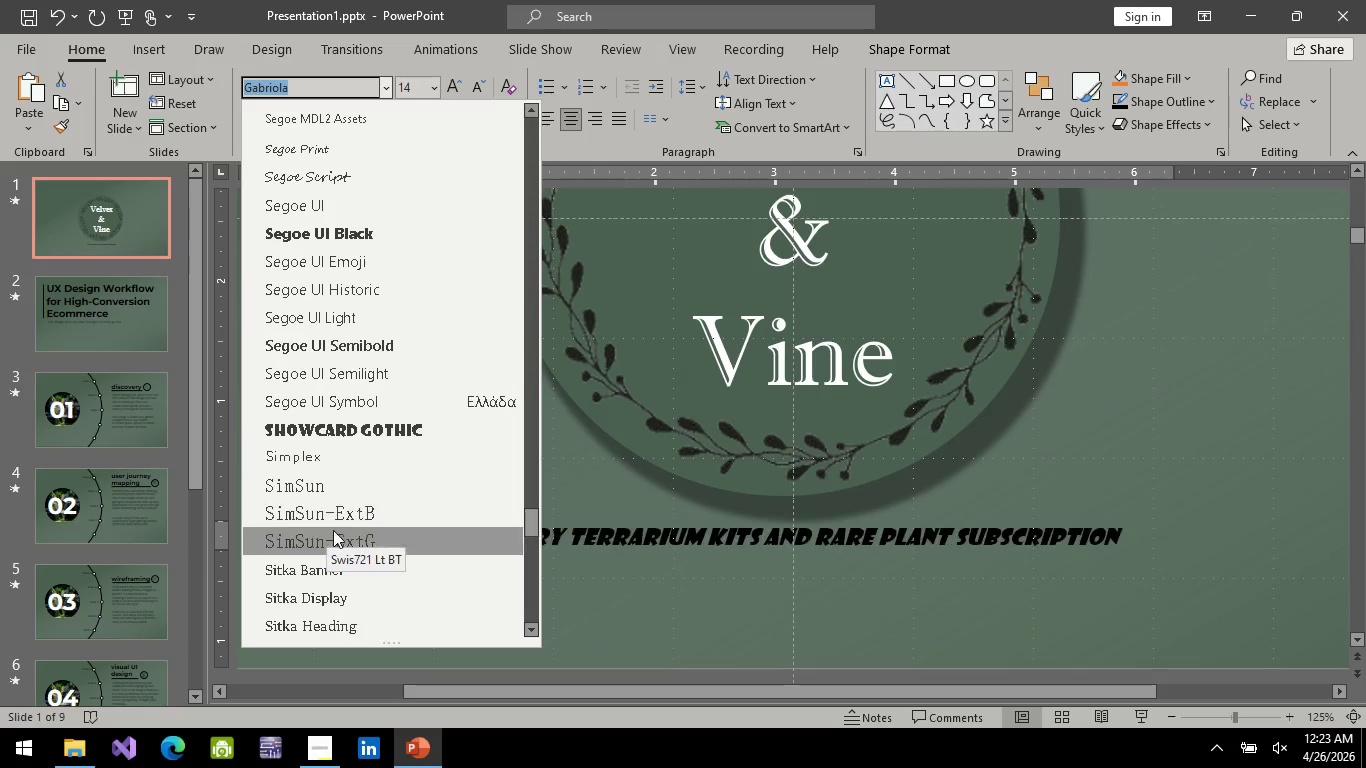 
scroll: coordinate [339, 522], scroll_direction: down, amount: 1.0
 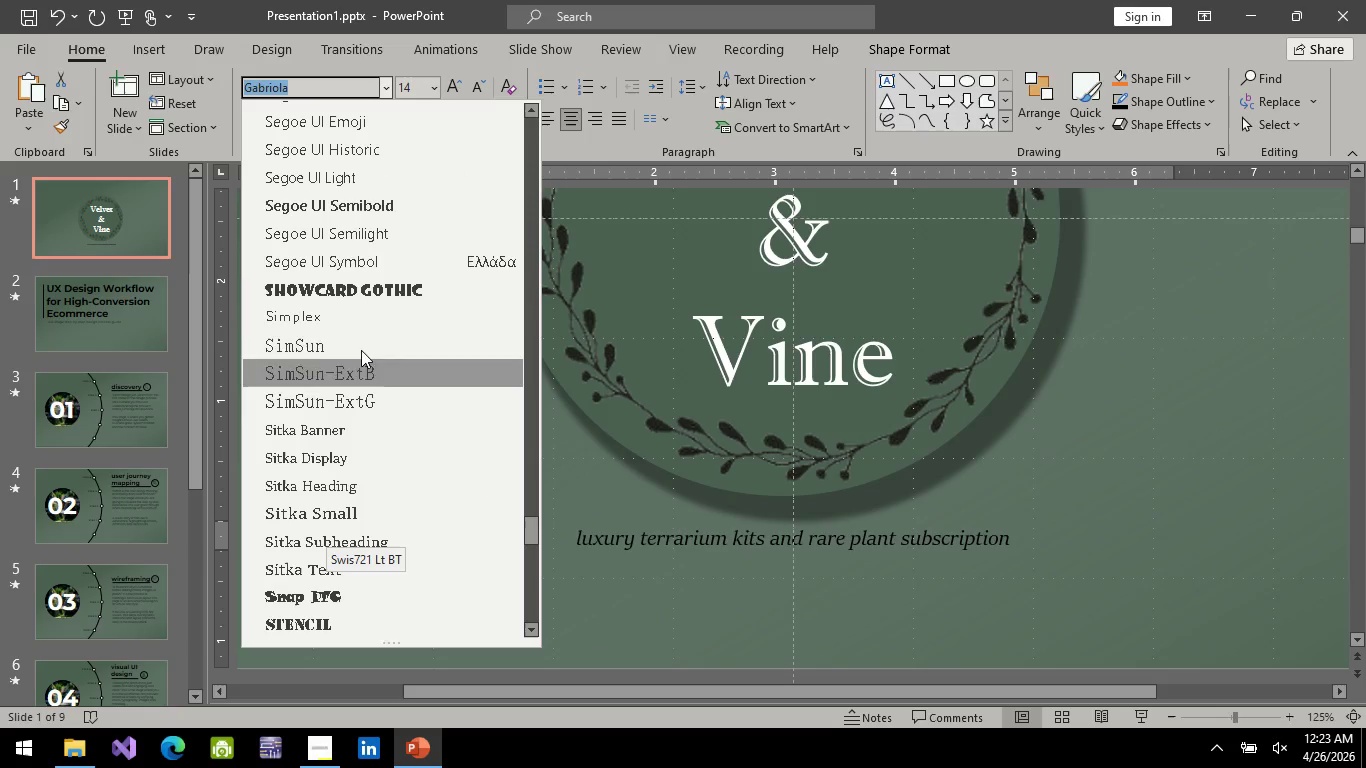 
scroll: coordinate [376, 325], scroll_direction: up, amount: 1.0
 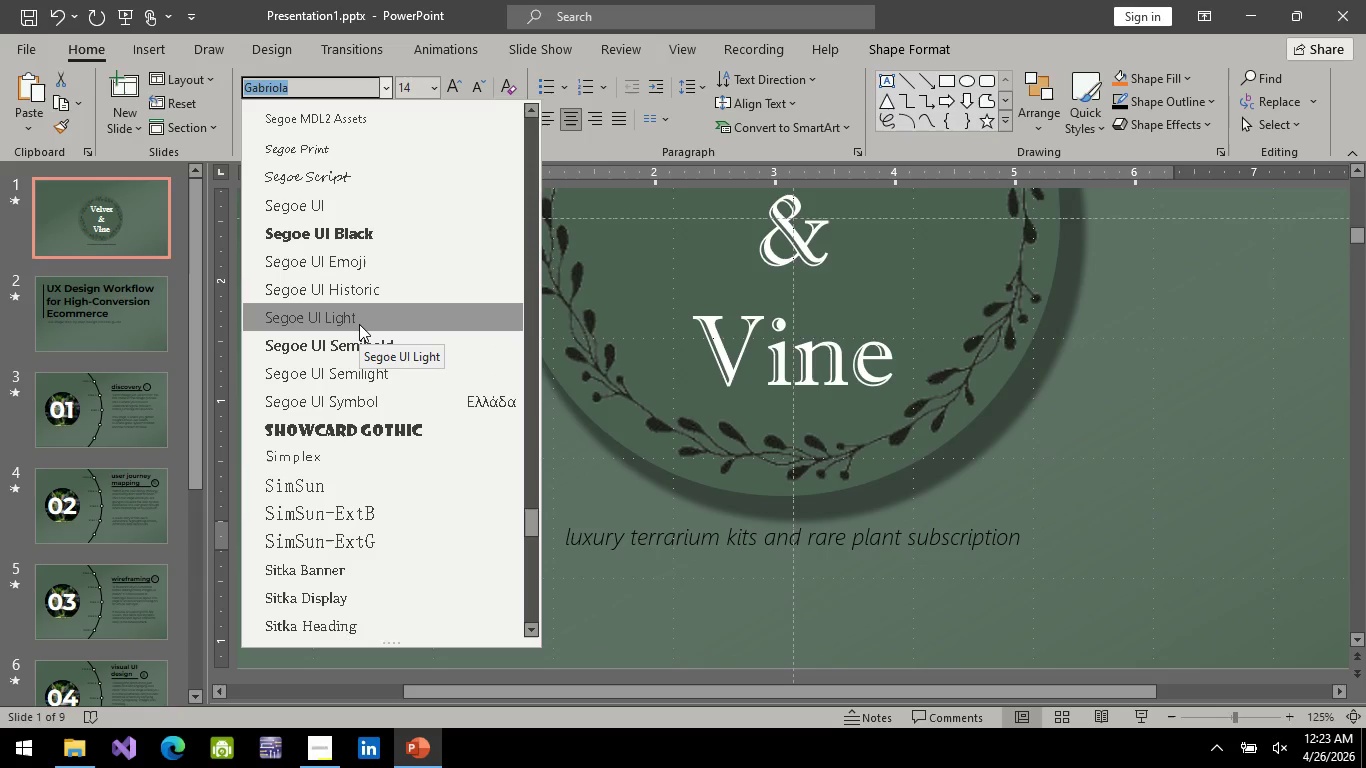 
wait(10.24)
 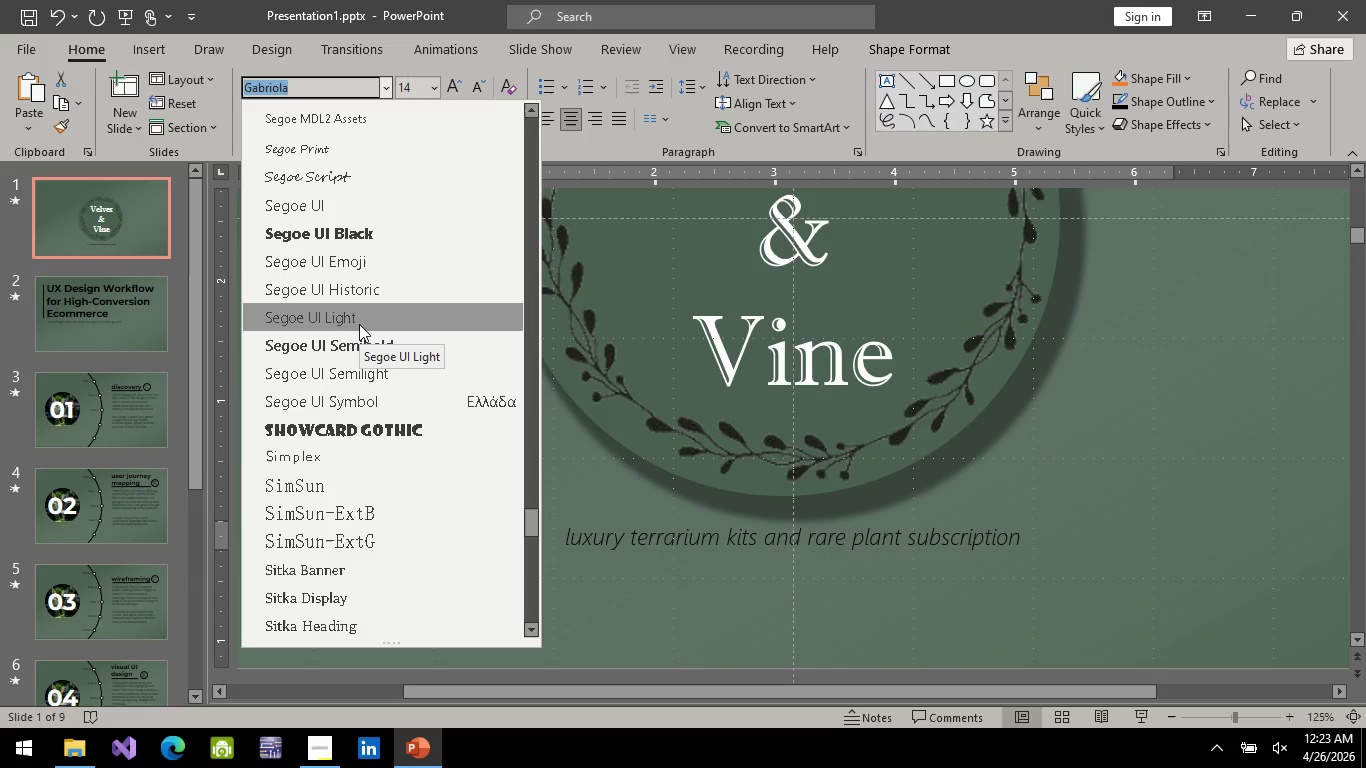 
left_click([368, 313])
 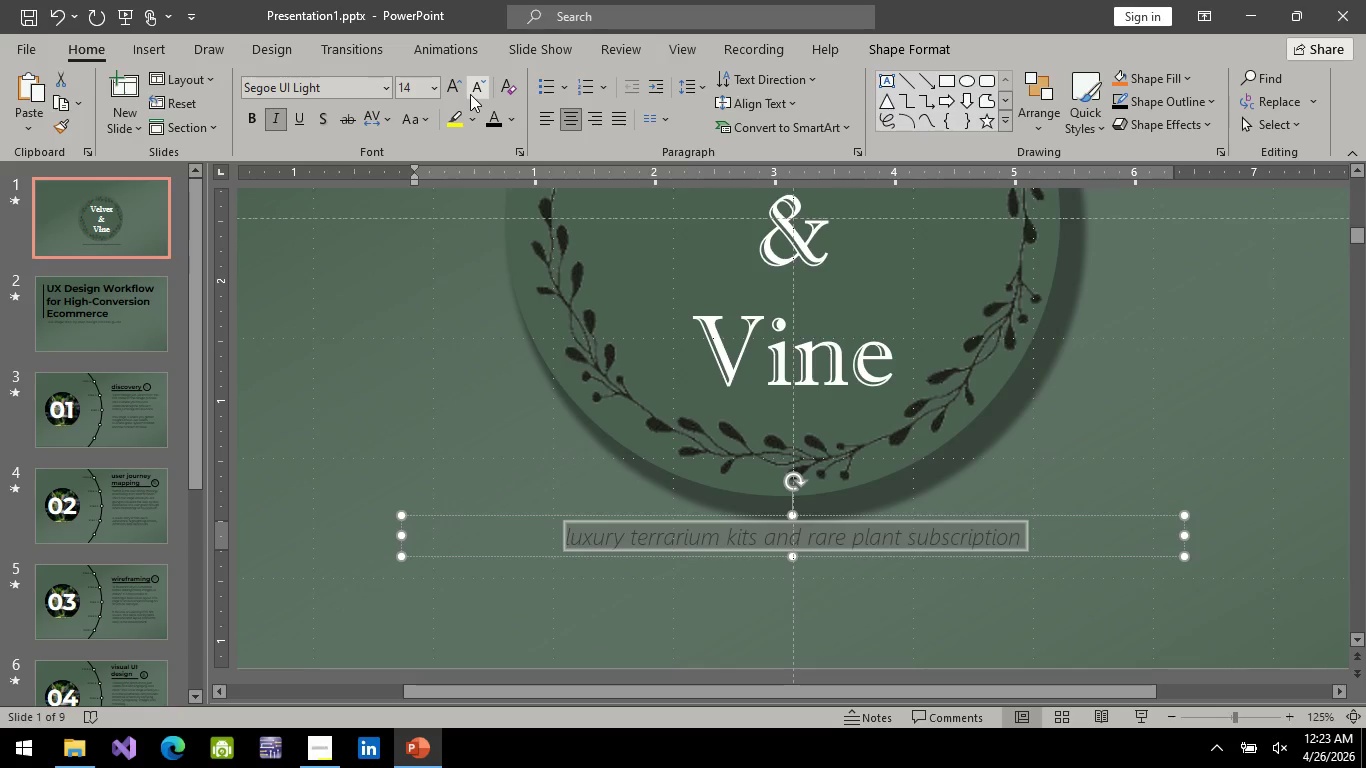 
left_click([471, 91])
 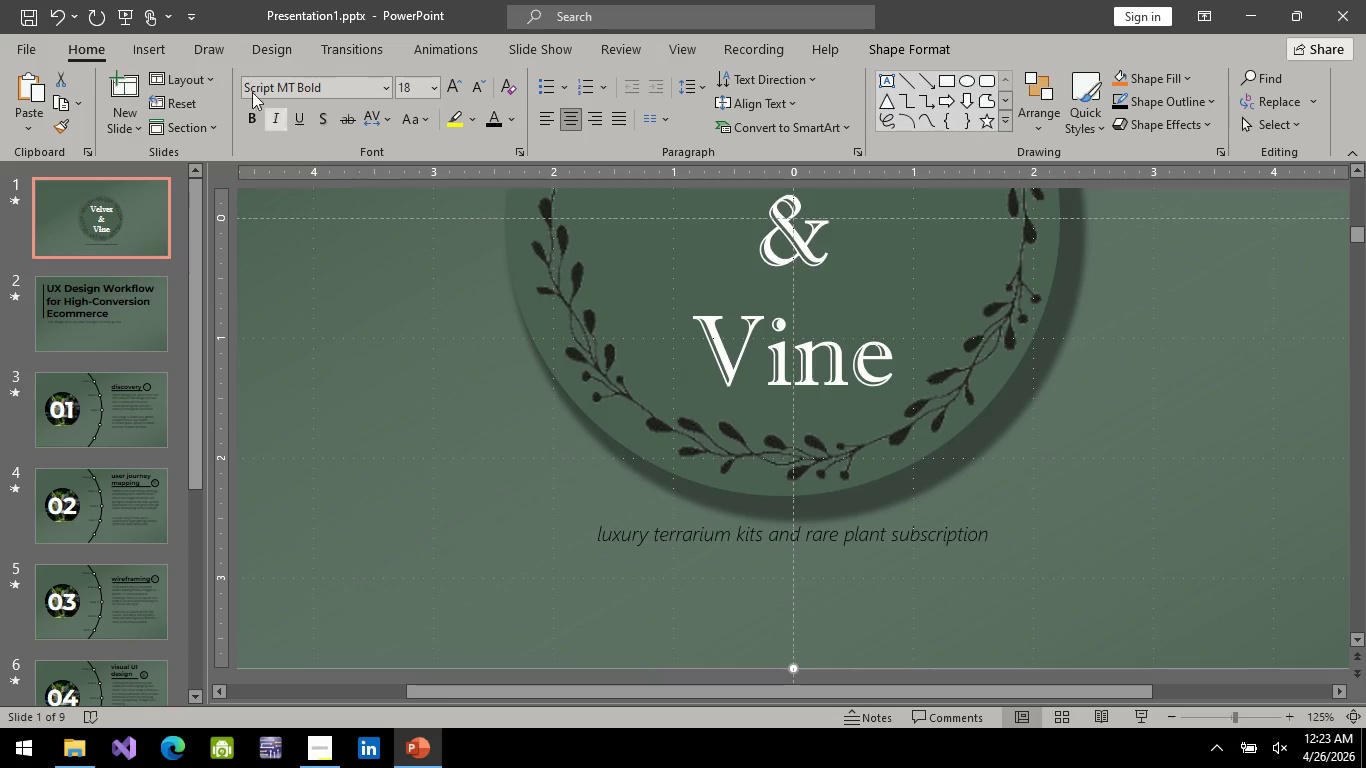 
left_click([126, 10])
 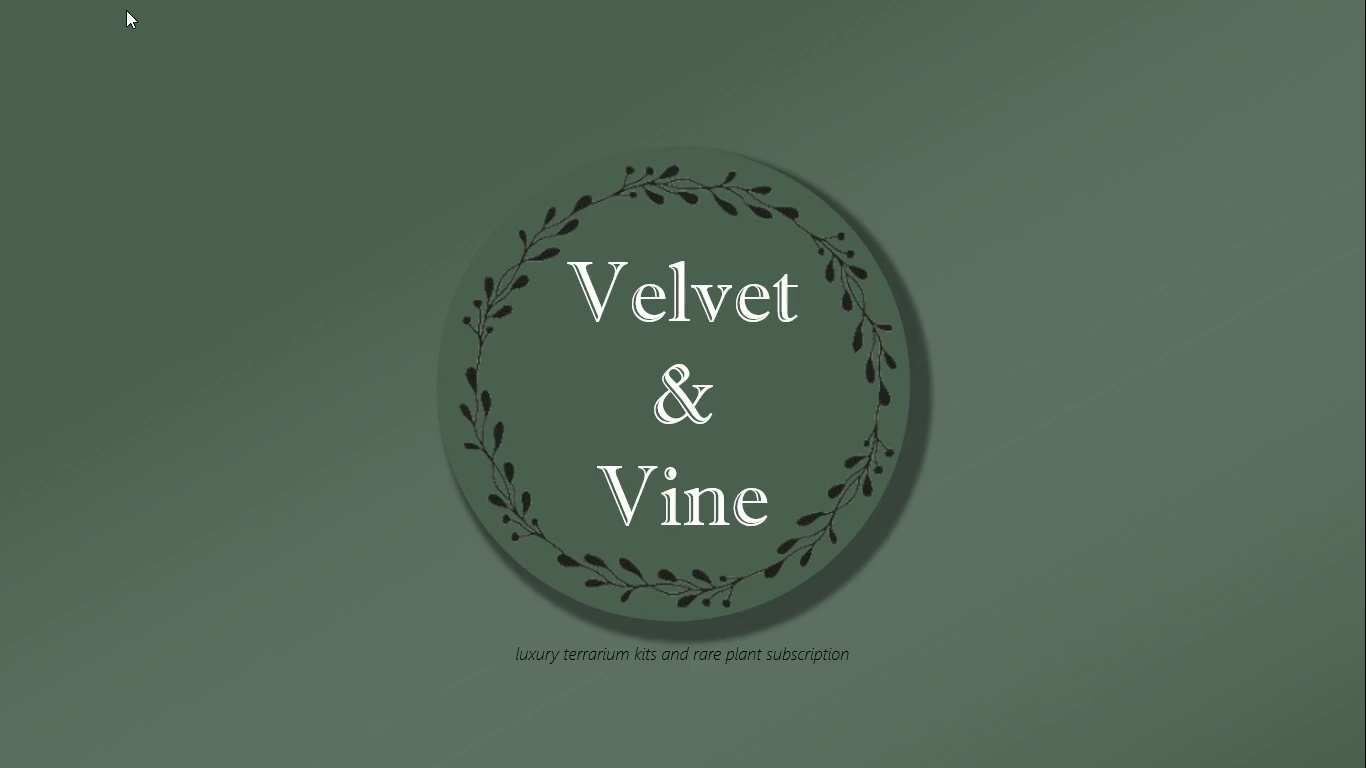 
wait(11.11)
 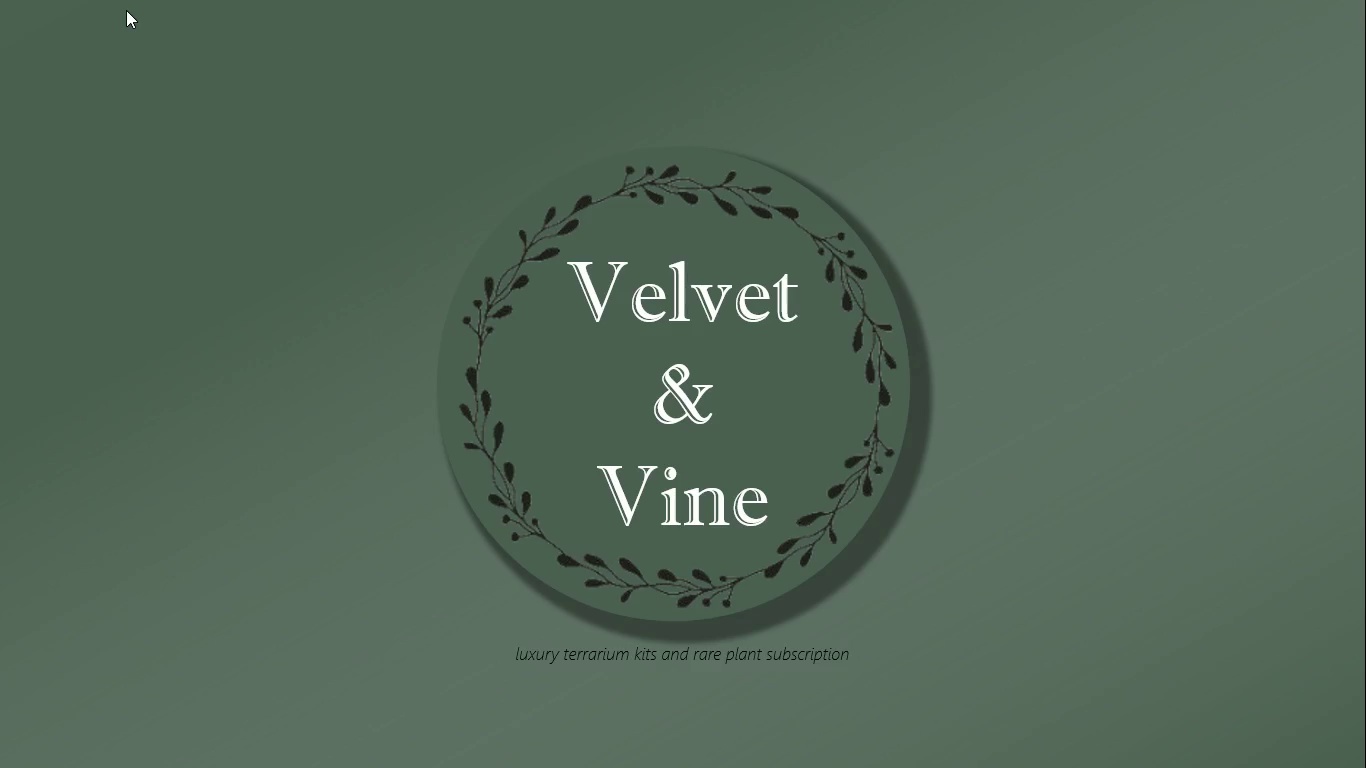 
key(Escape)
 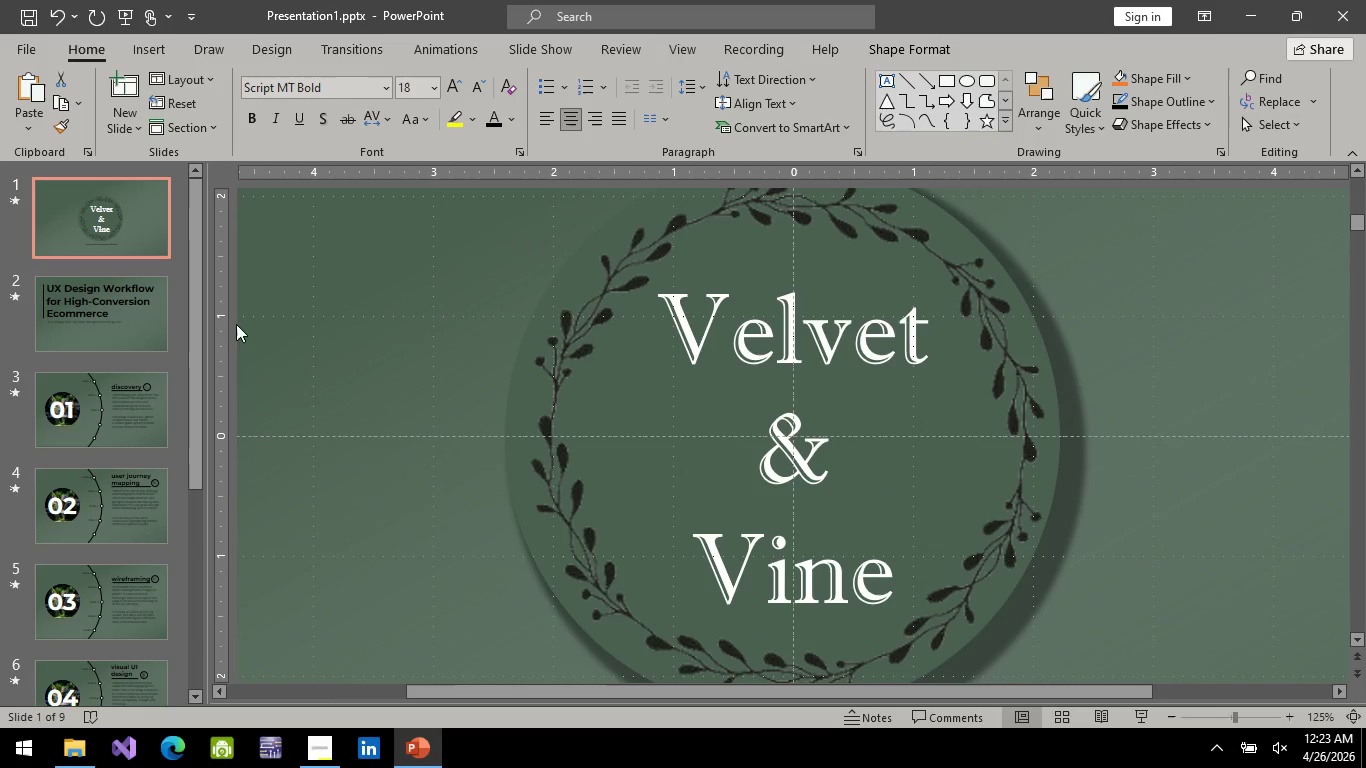 
scroll: coordinate [710, 435], scroll_direction: down, amount: 4.0
 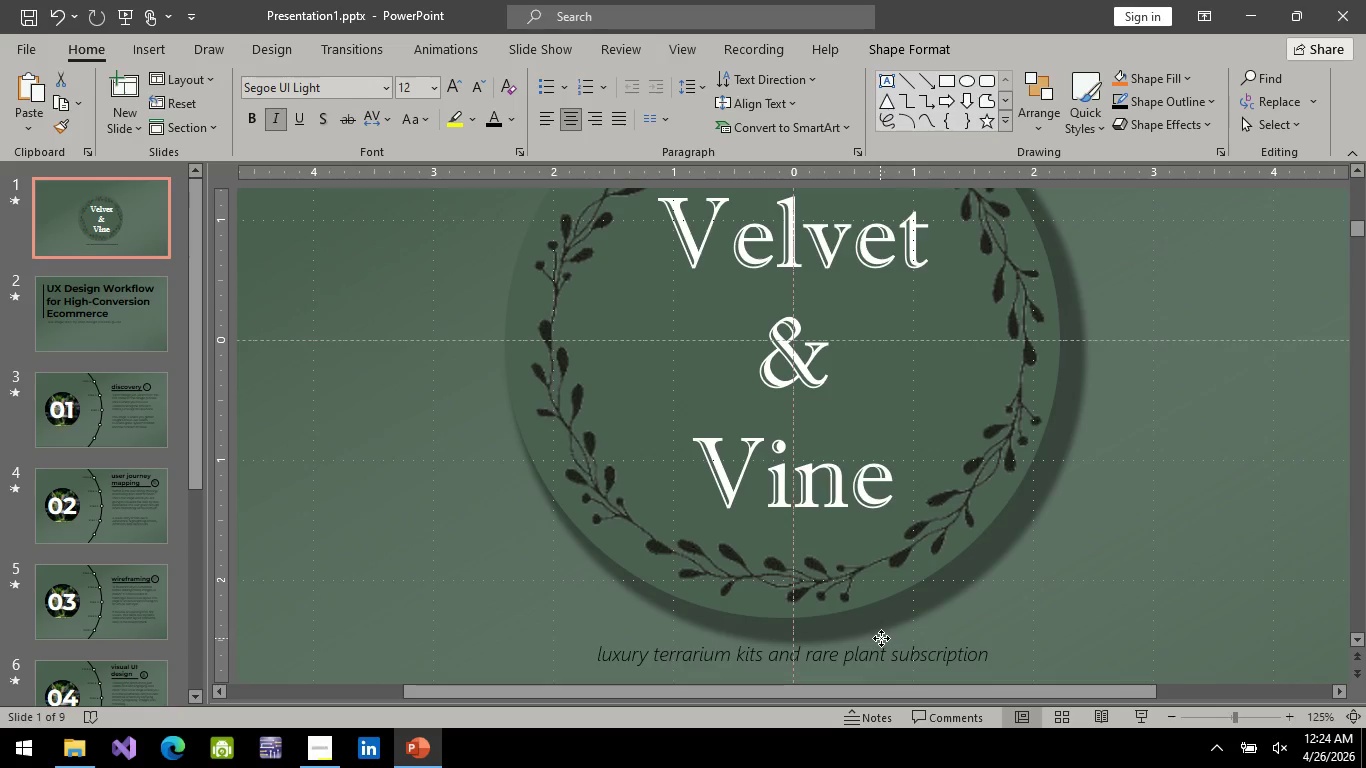 
wait(7.09)
 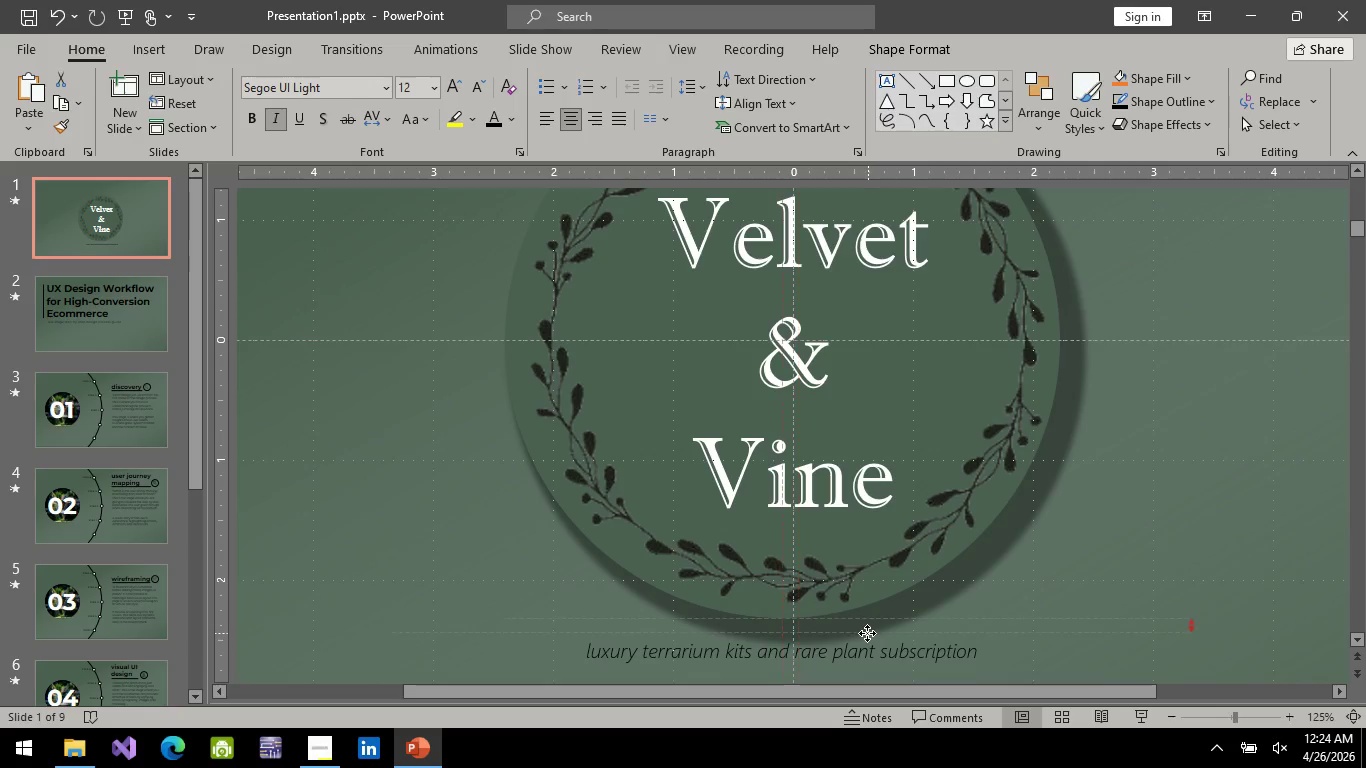 
left_click([137, 15])
 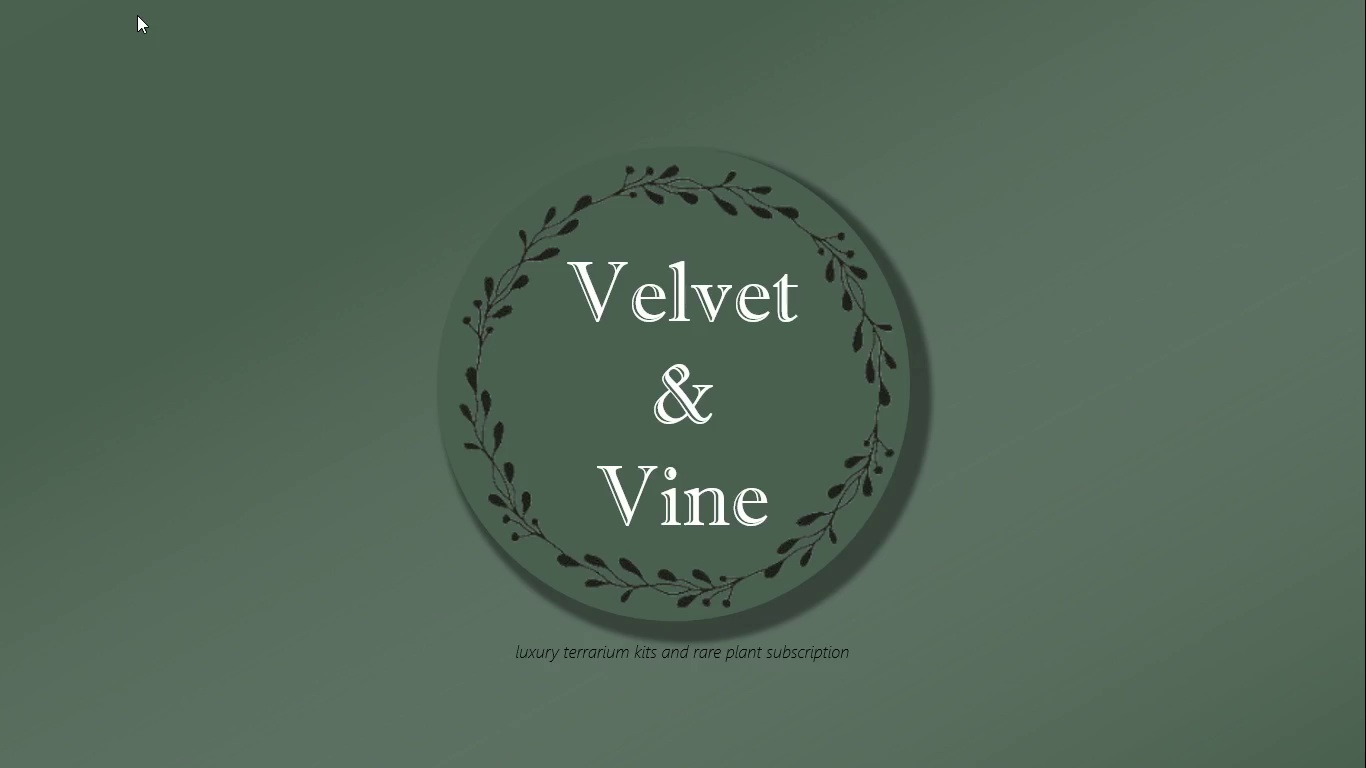 
key(Escape)
 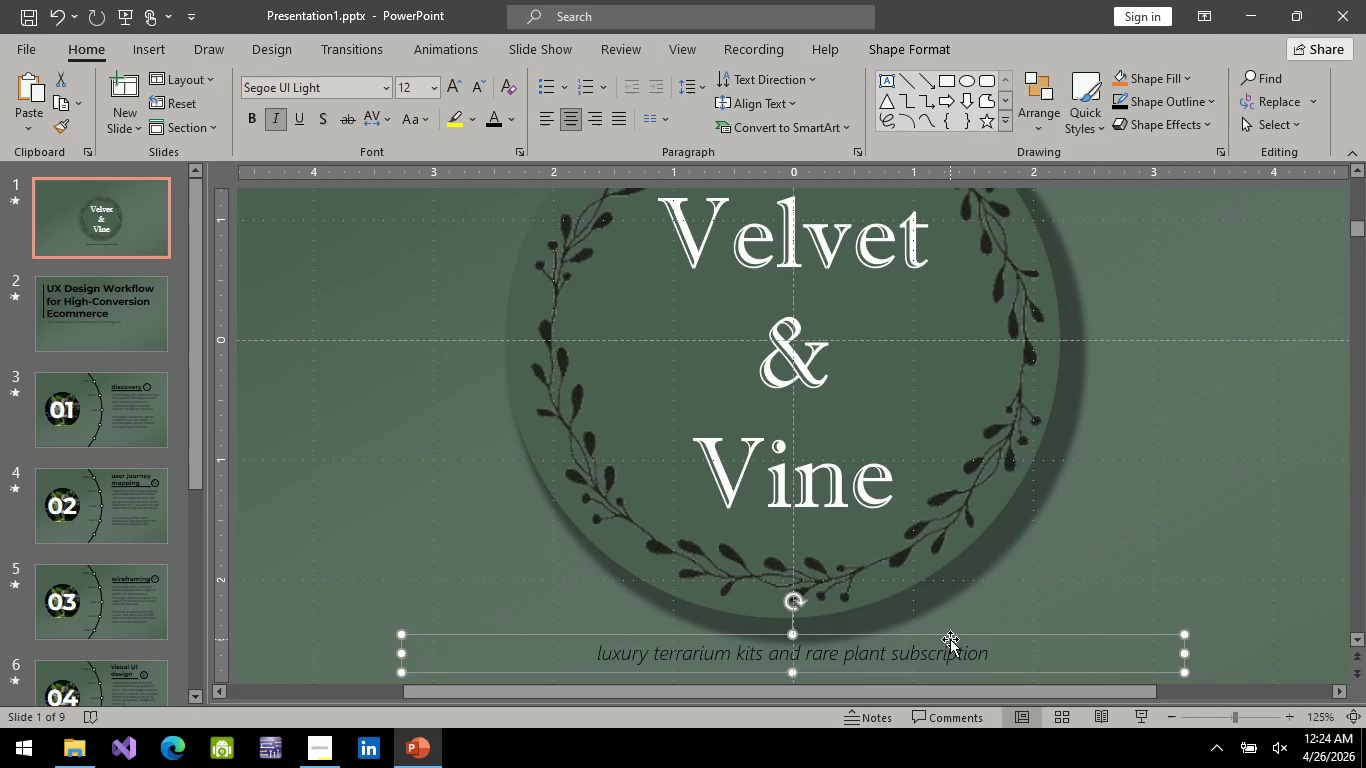 
left_click([950, 639])
 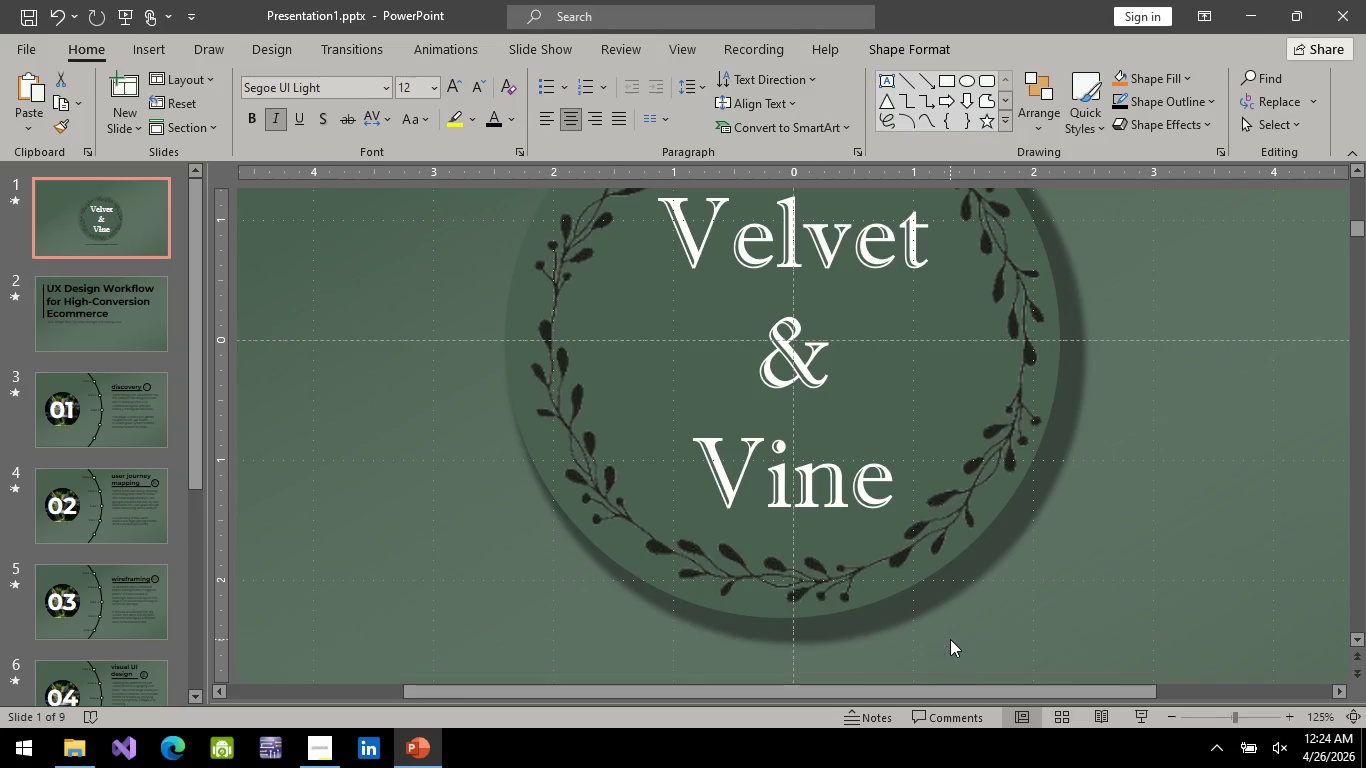 
key(Delete)
 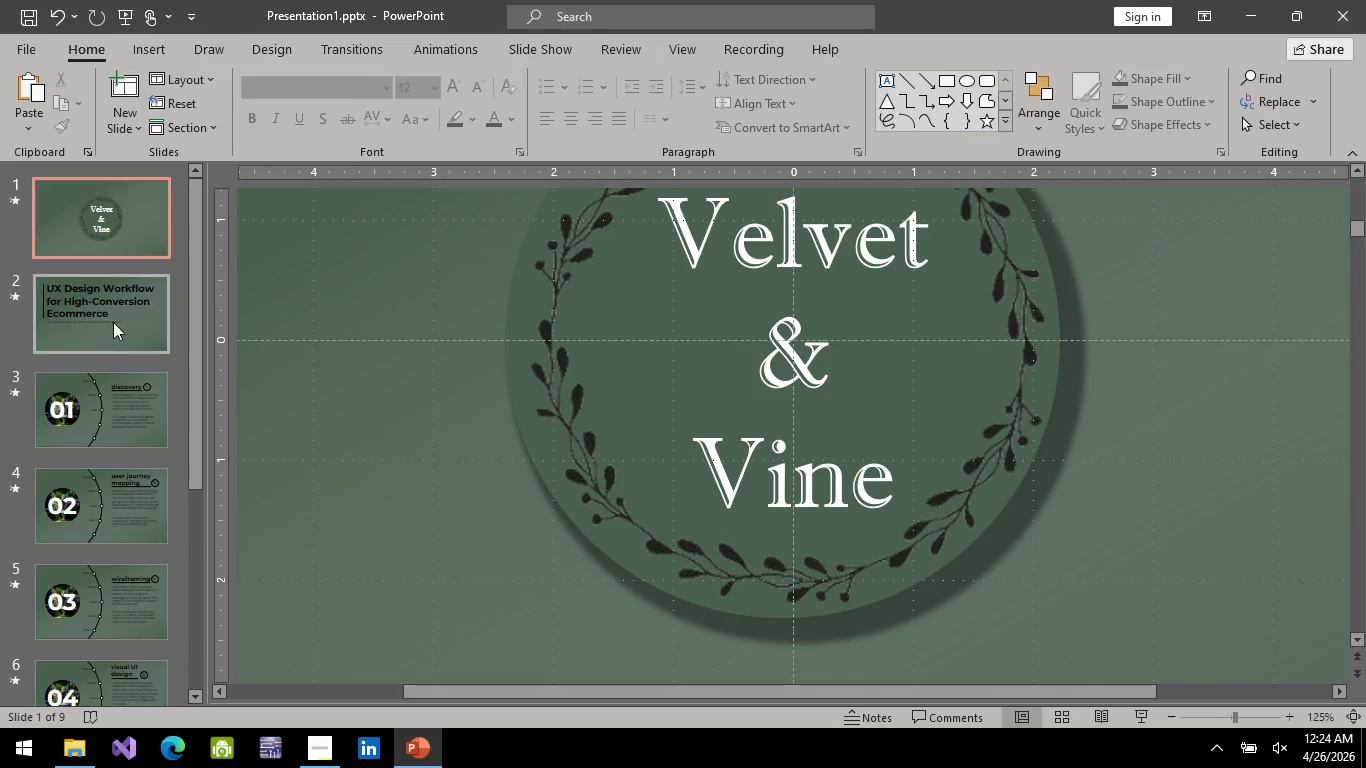 
left_click([120, 291])
 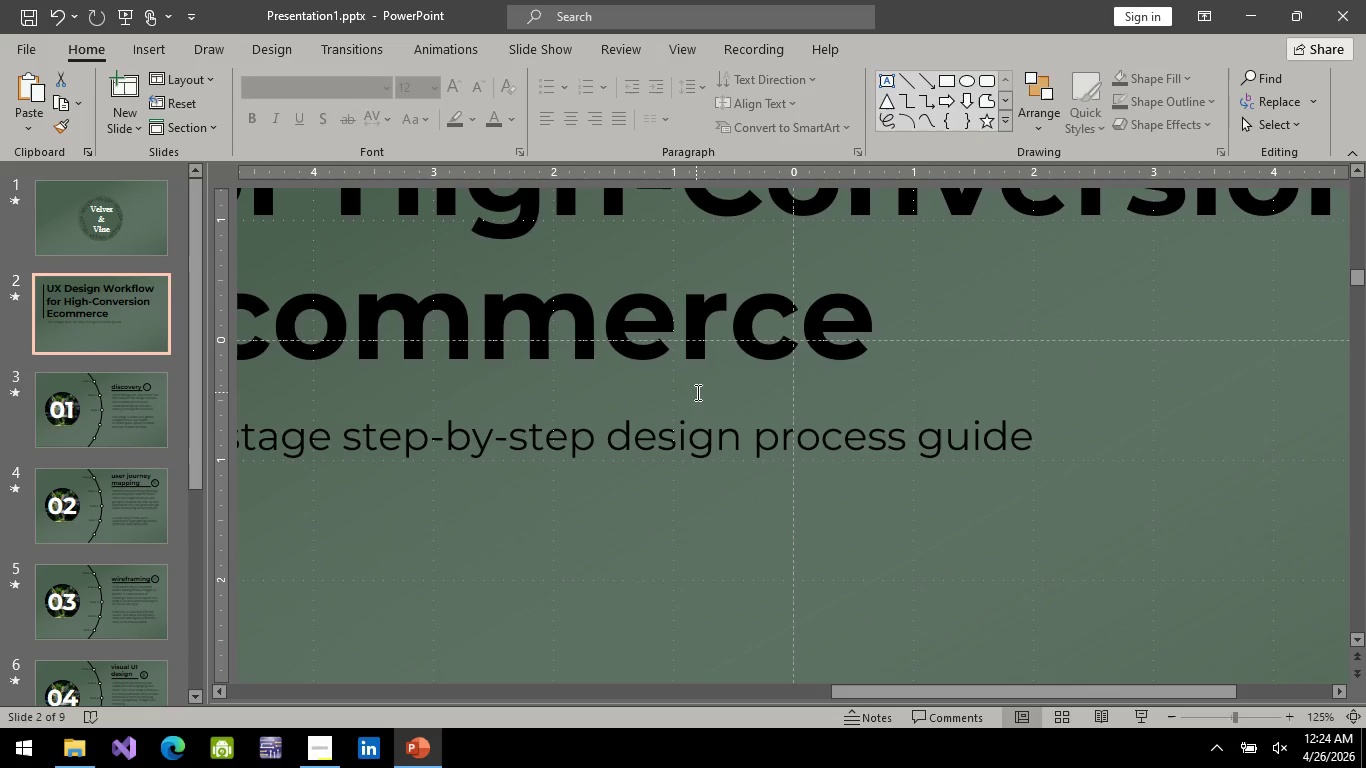 
key(Control+ControlLeft)
 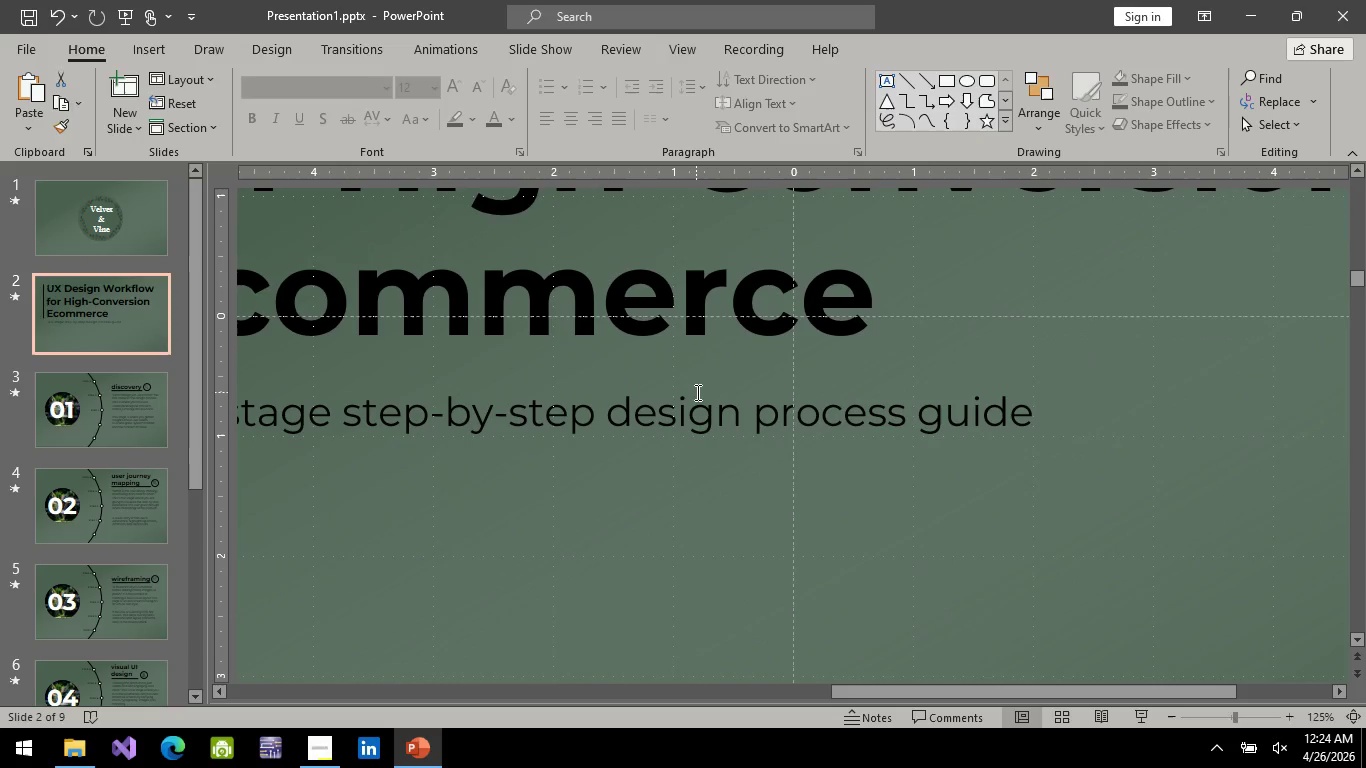 
key(Control+ControlLeft)
 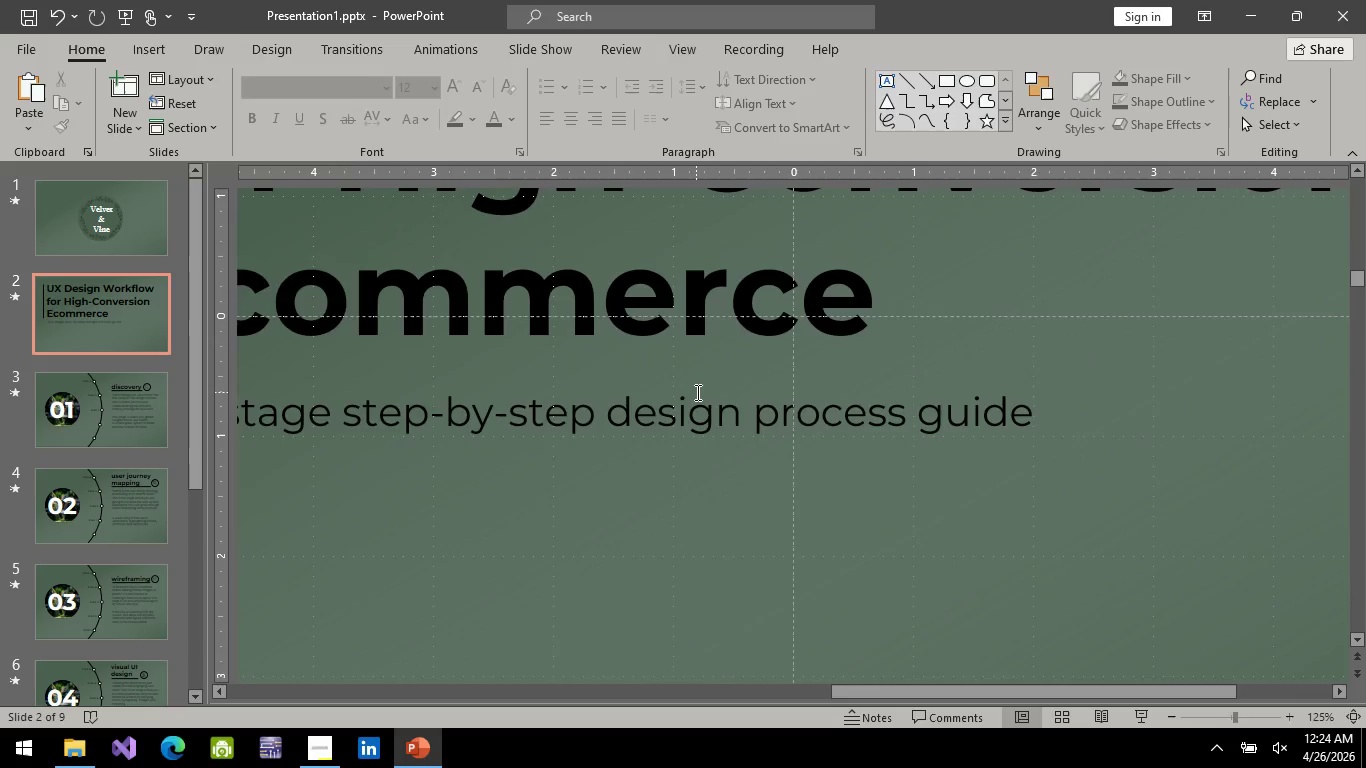 
hold_key(key=ControlLeft, duration=0.62)
scroll: coordinate [696, 392], scroll_direction: down, amount: 1.0
 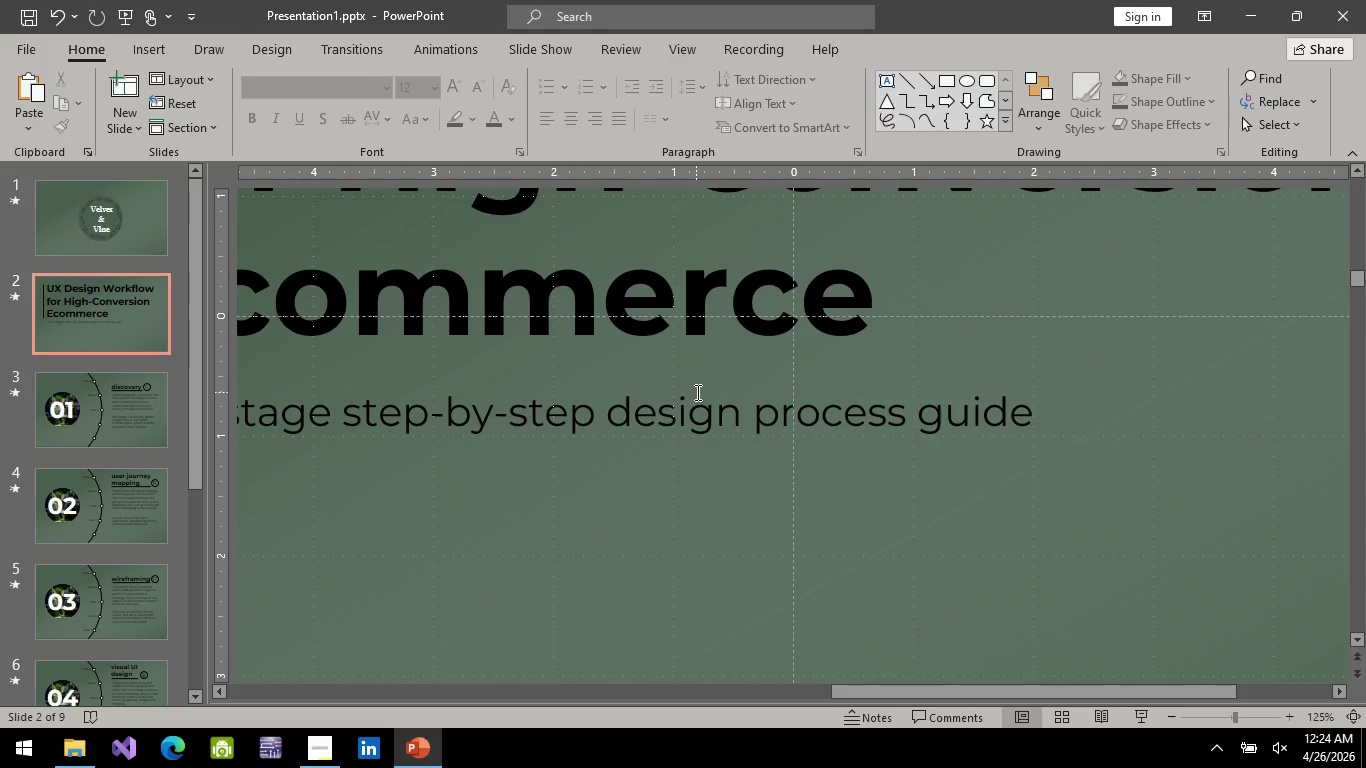 
left_click([129, 231])
 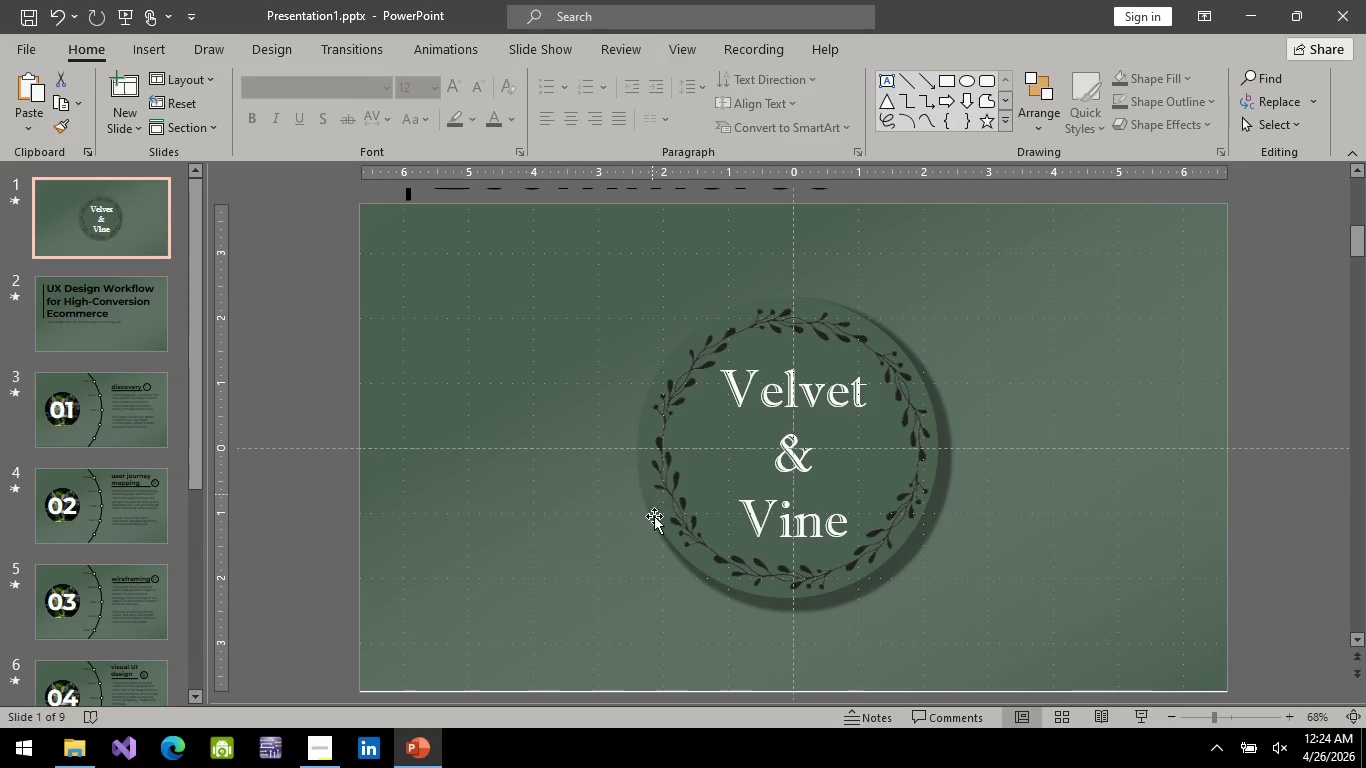 
hold_key(key=ControlLeft, duration=0.69)
 